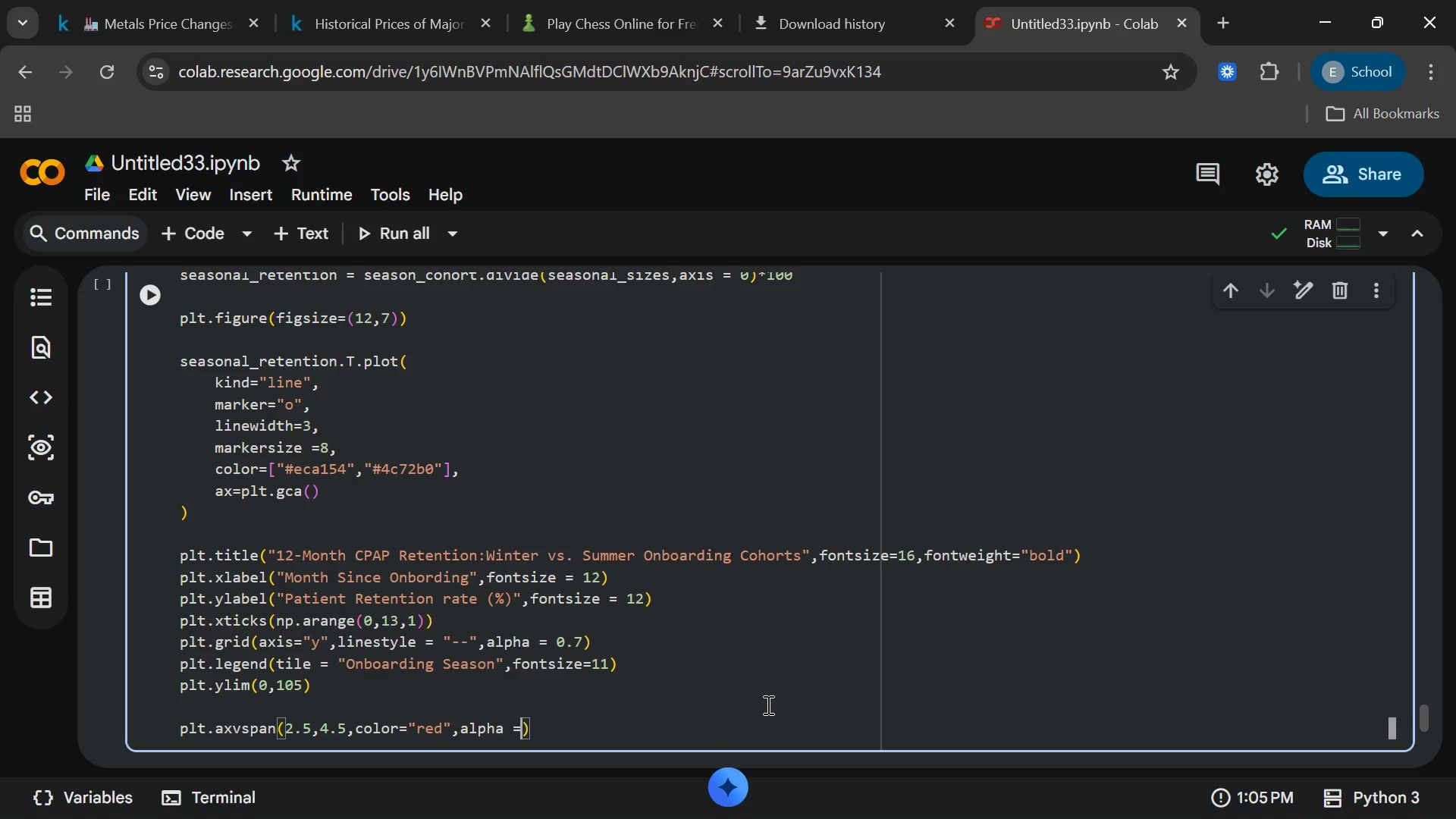 
key(Space)
 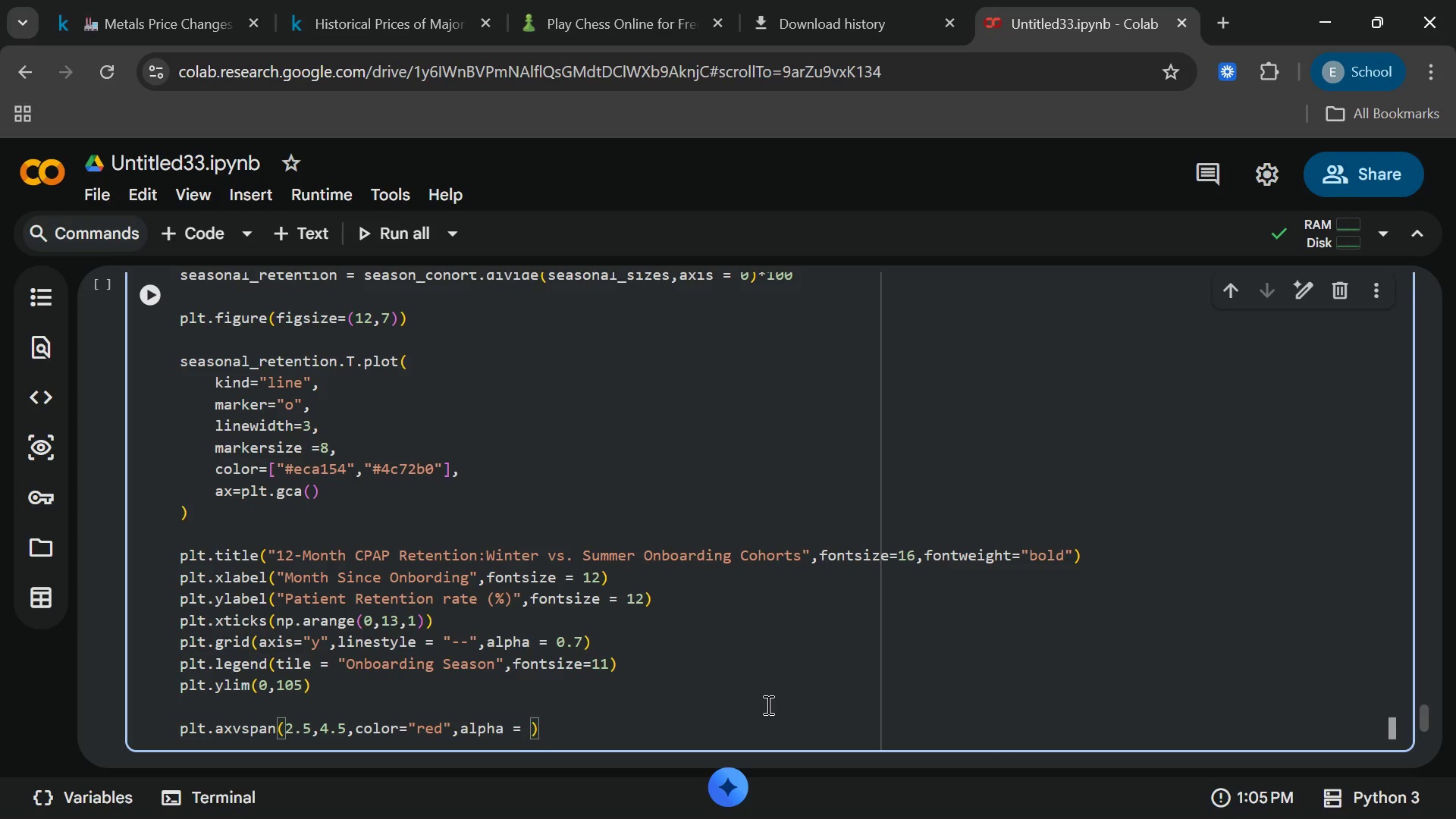 
key(0)
 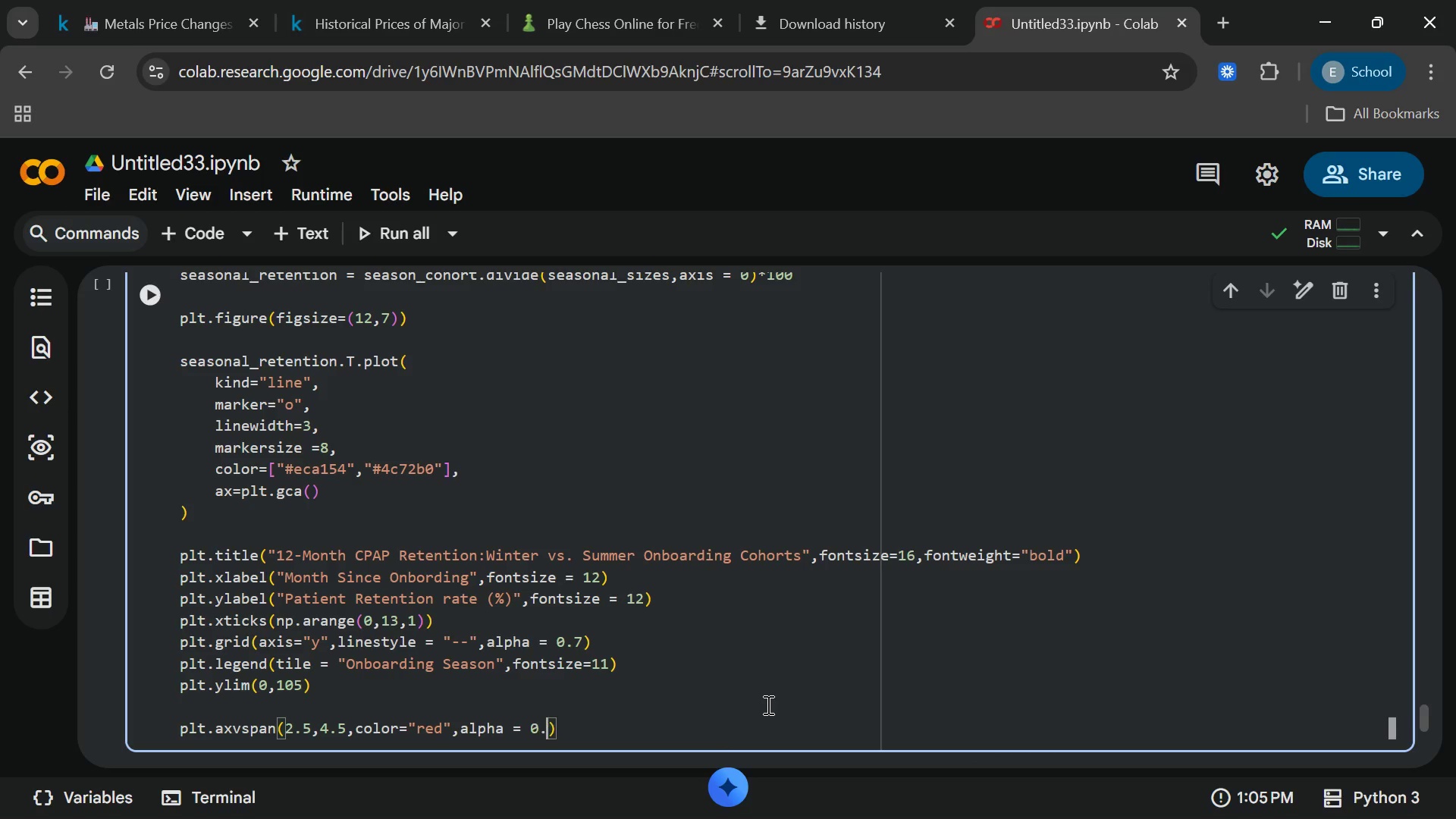 
key(Period)
 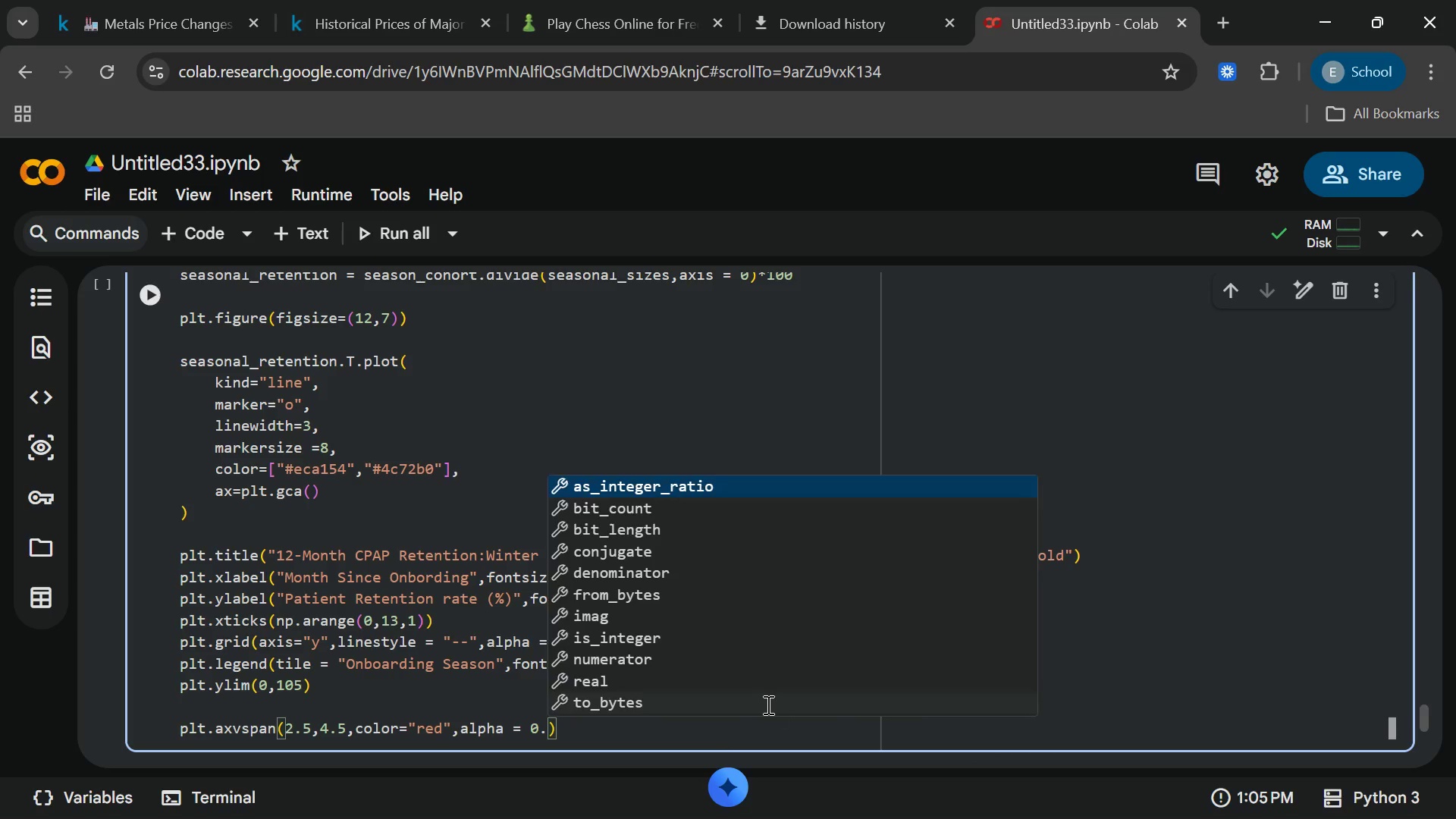 
key(7)
 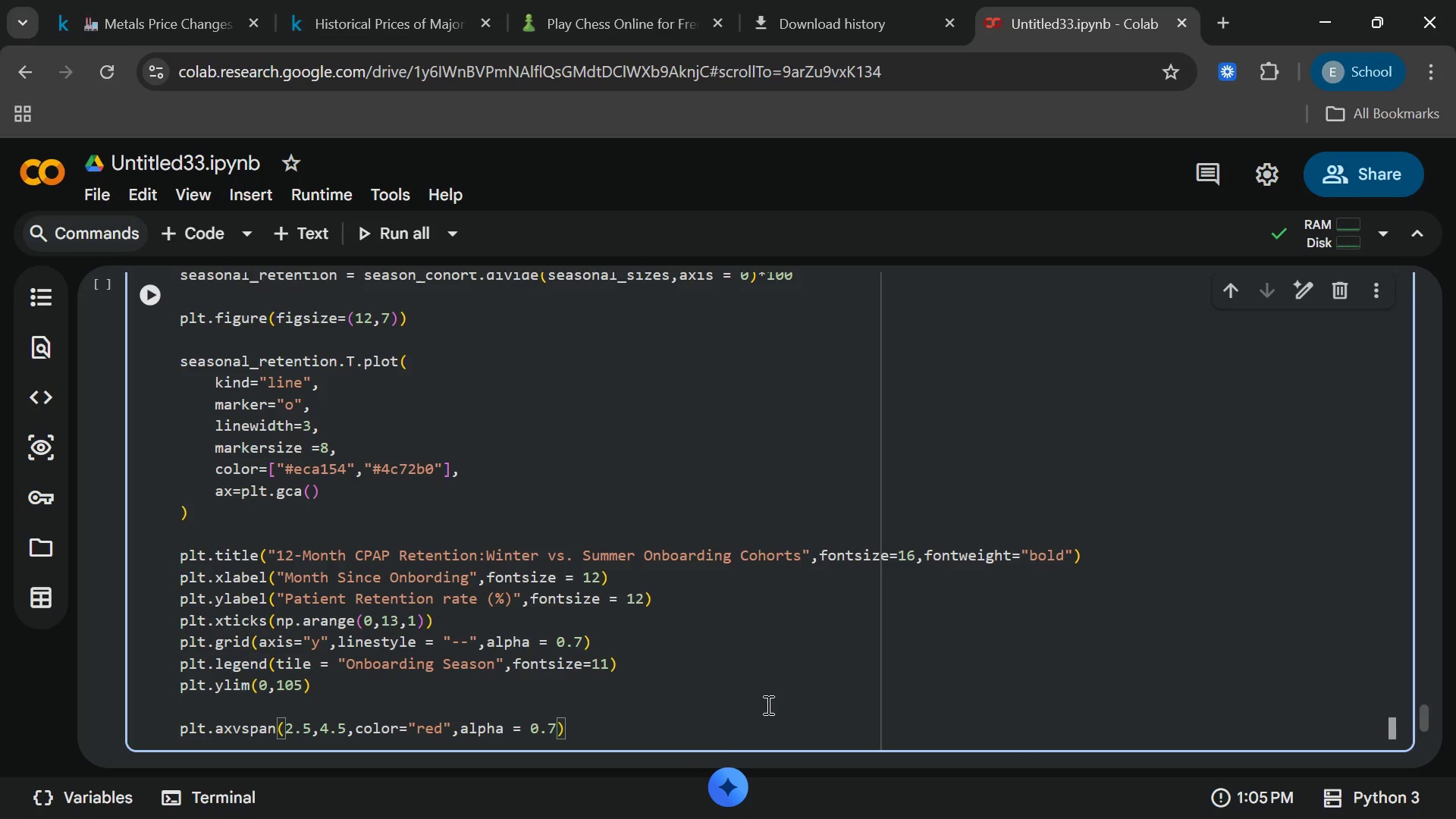 
key(End)
 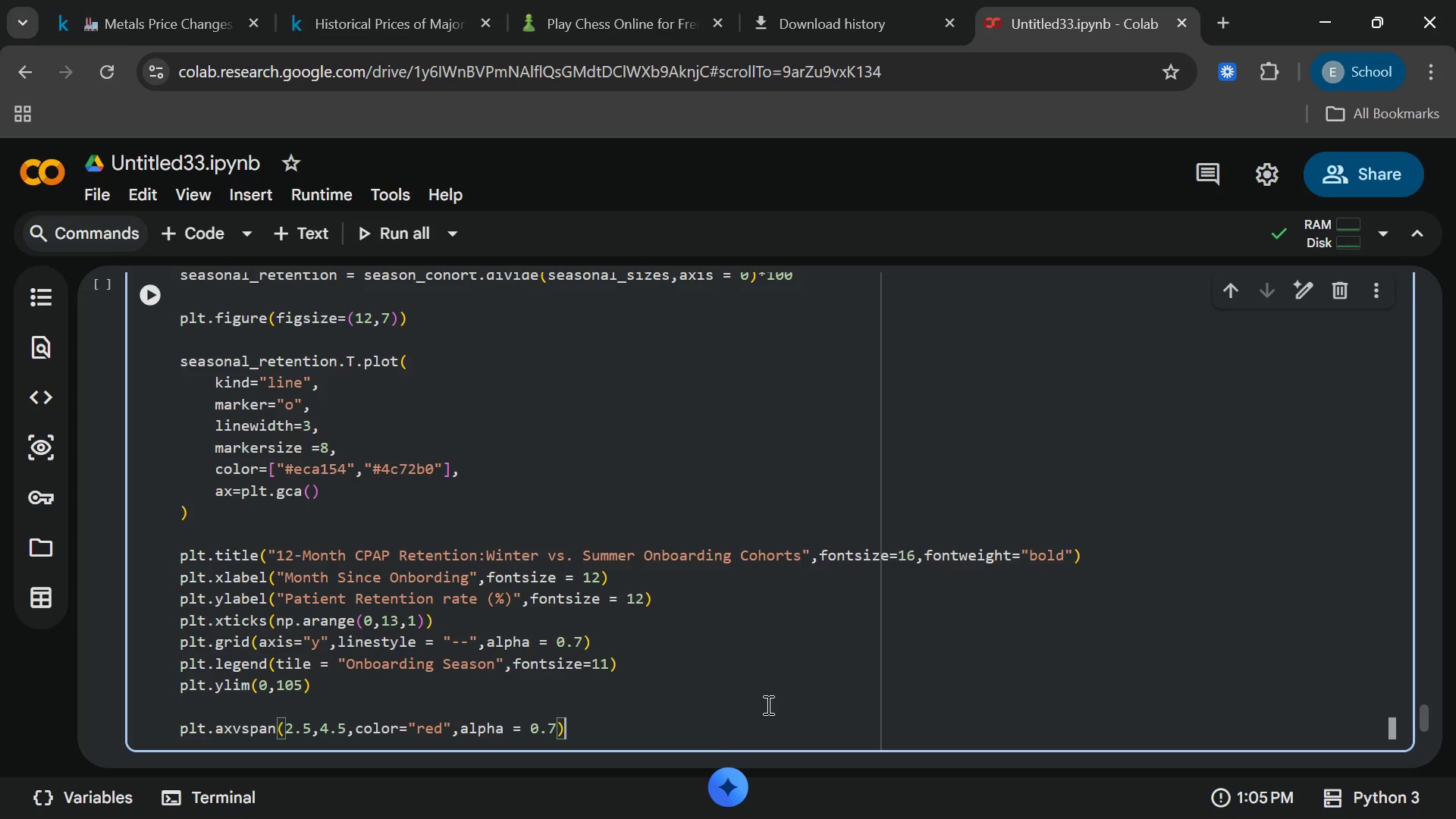 
key(Enter)
 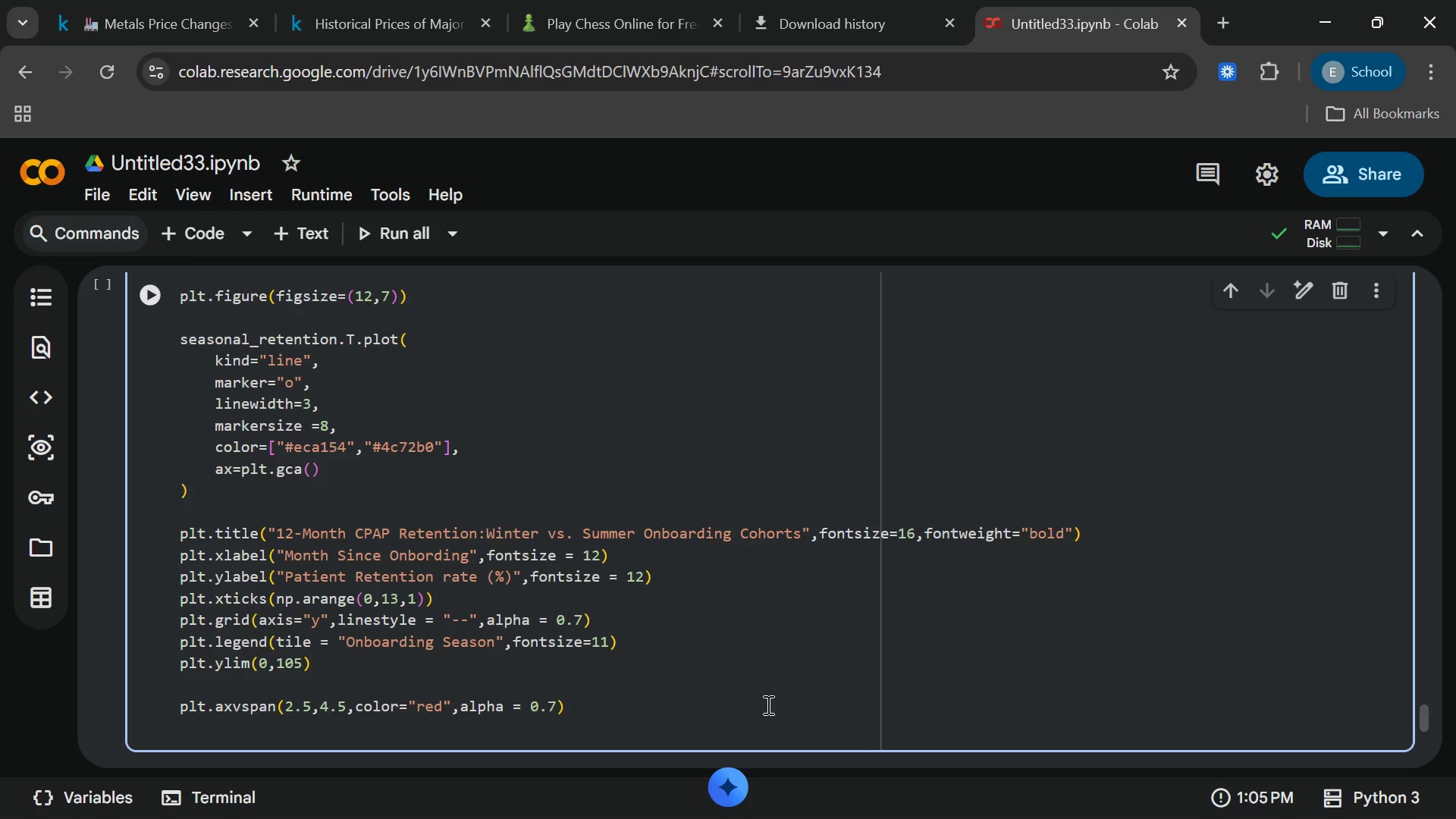 
wait(11.45)
 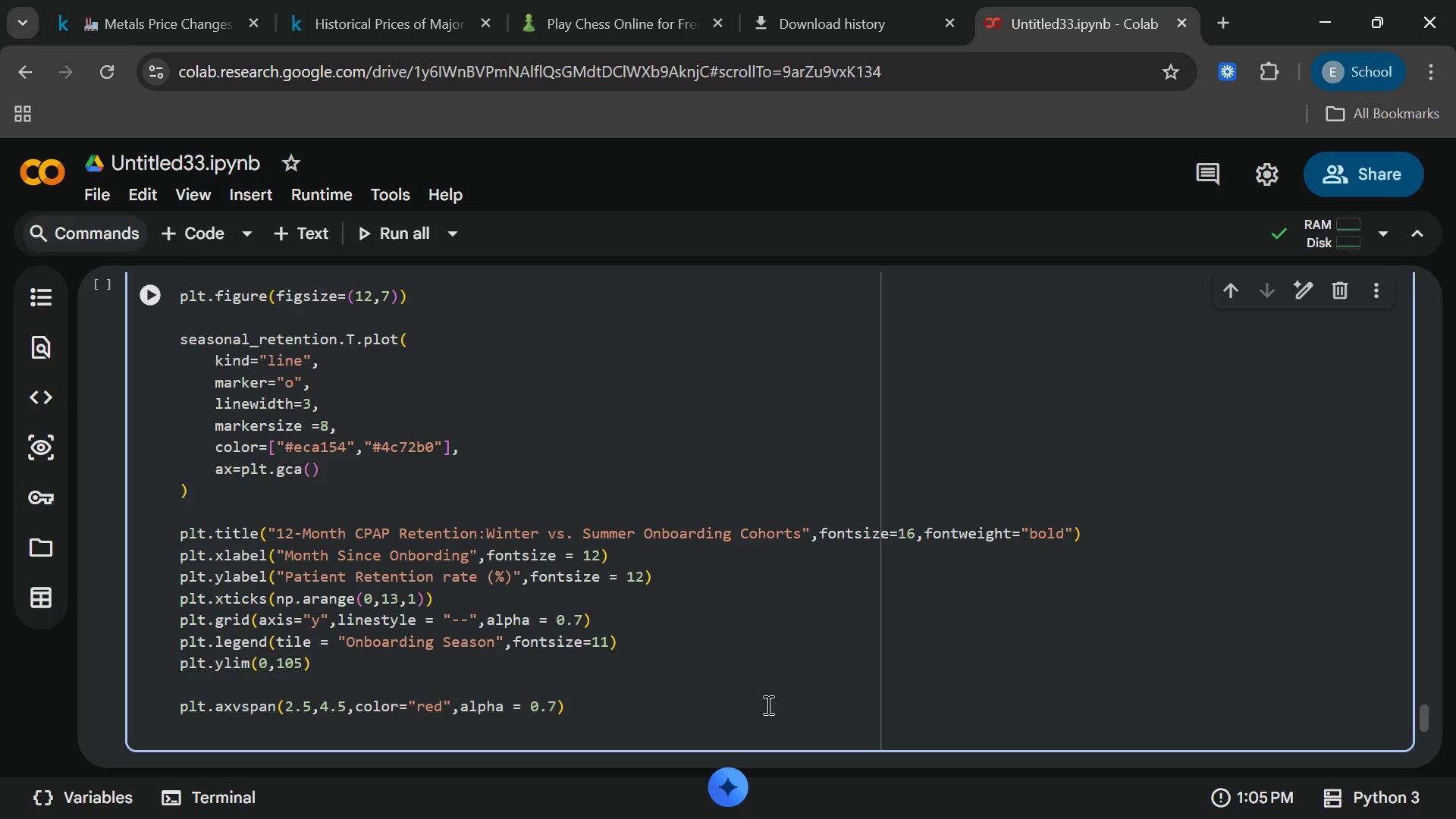 
type(plt.txt)
 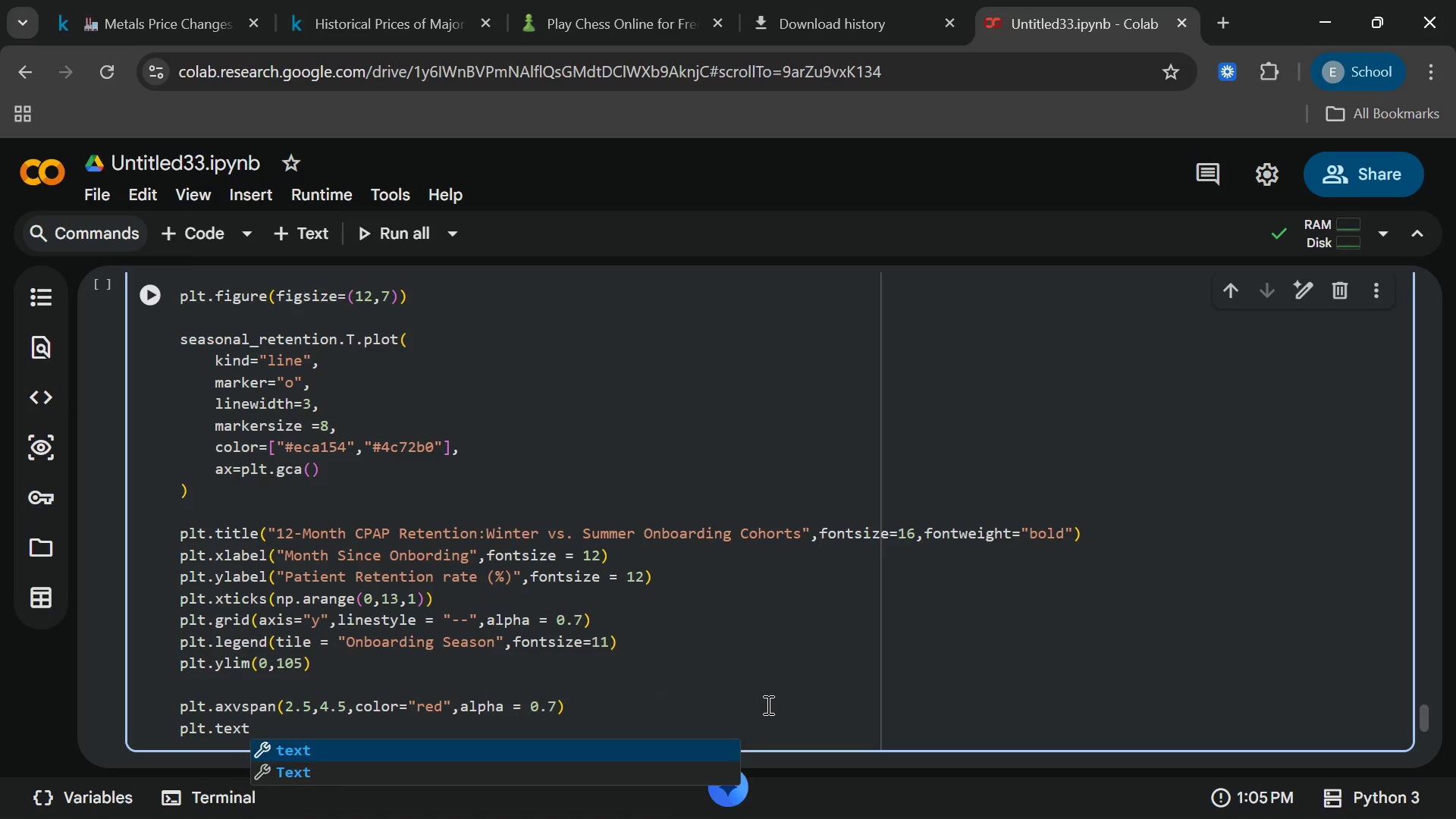 
key(Enter)
 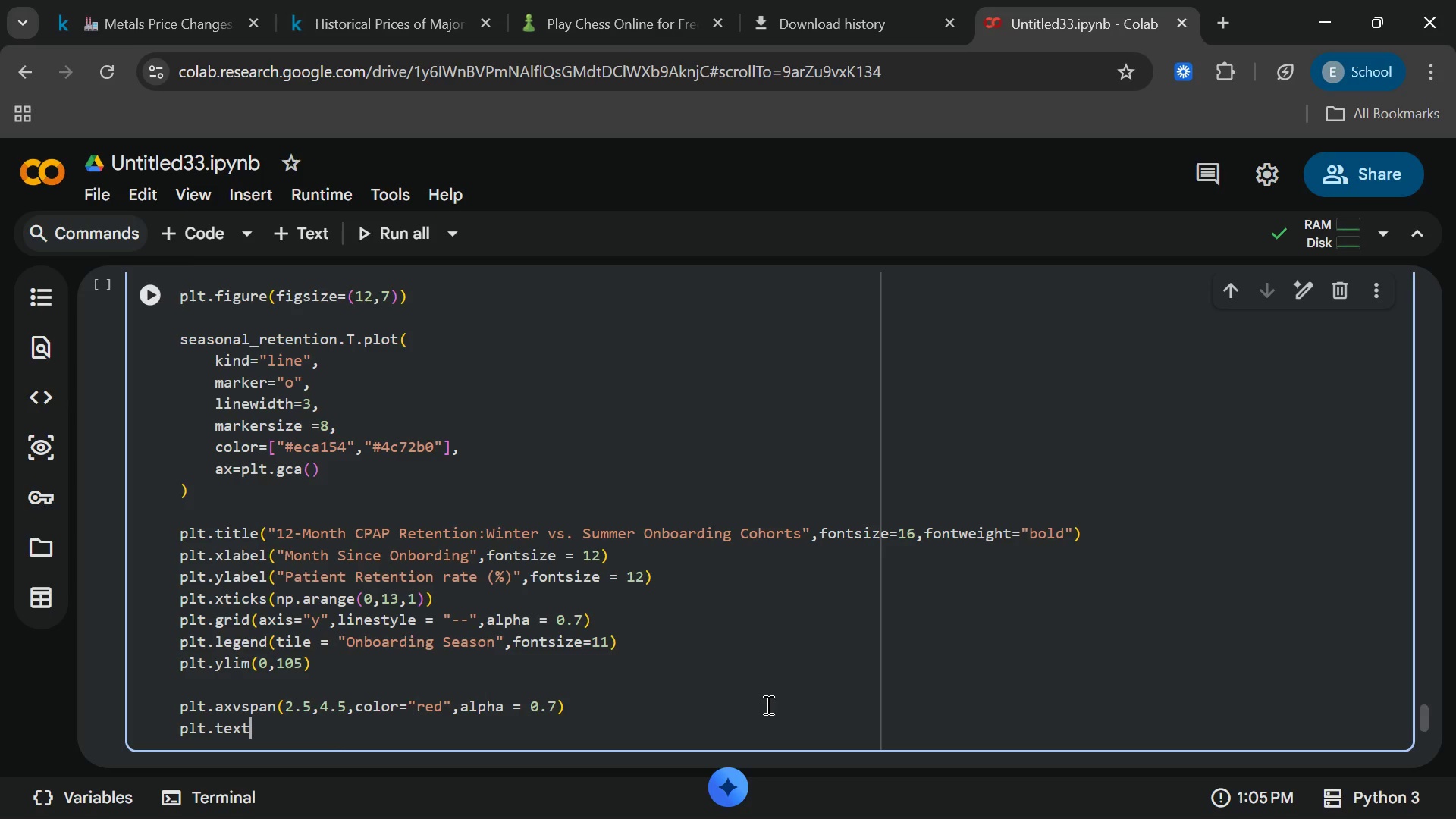 
type((3.5,85,"Crtical)
 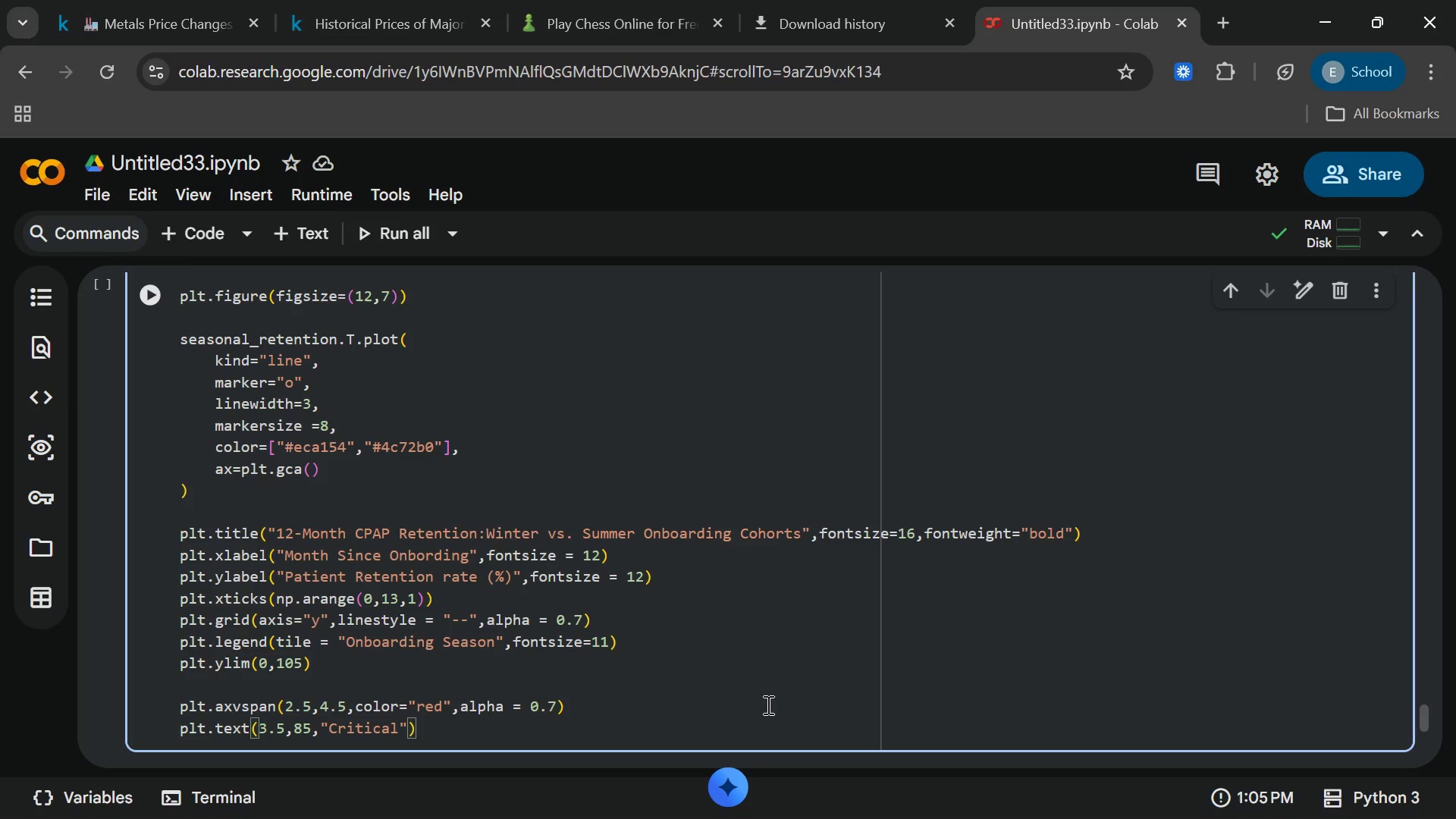 
wait(8.69)
 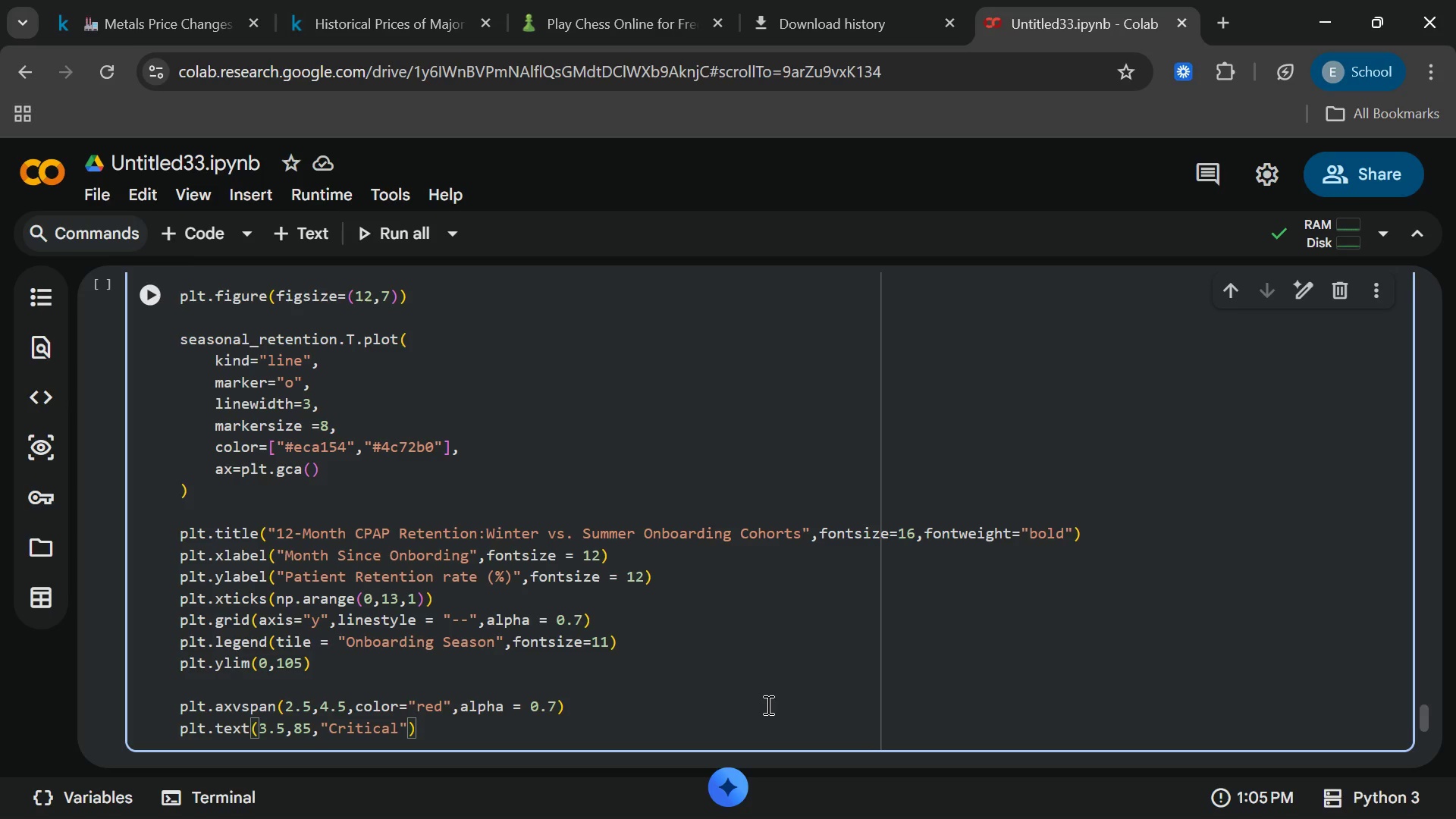 
type( Drop-off)
 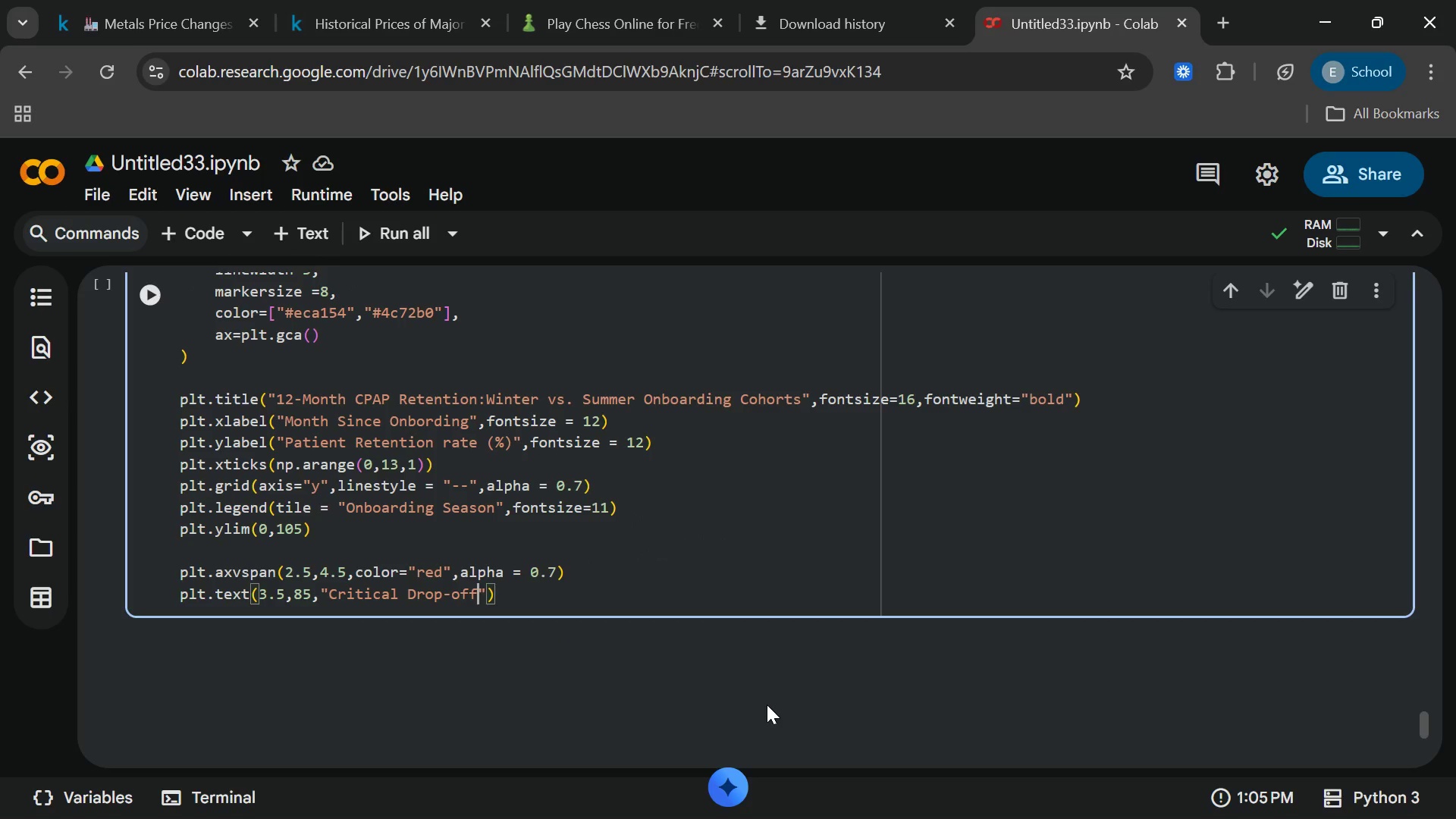 
wait(25.06)
 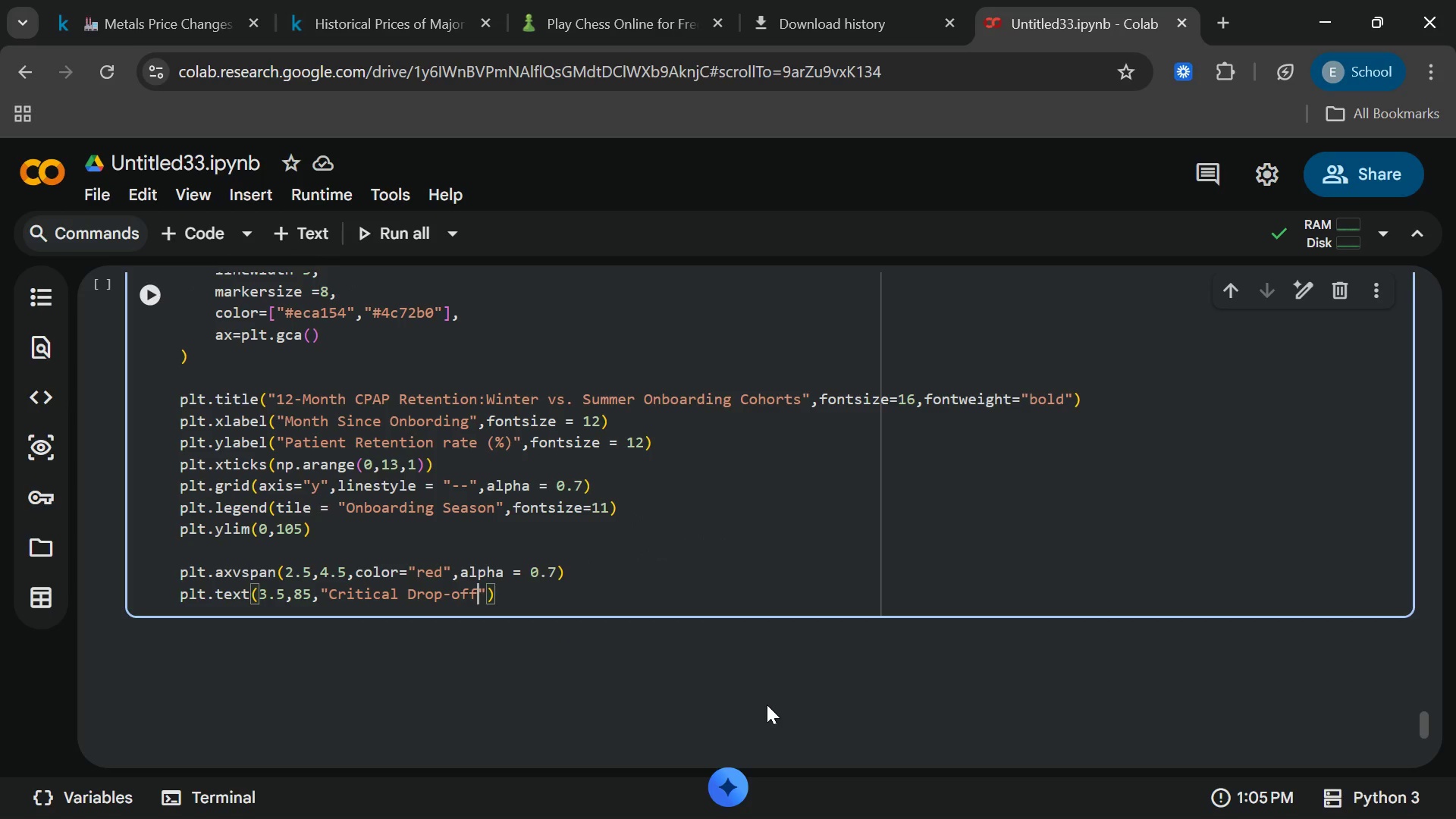 
type( zone\nfor winter)
 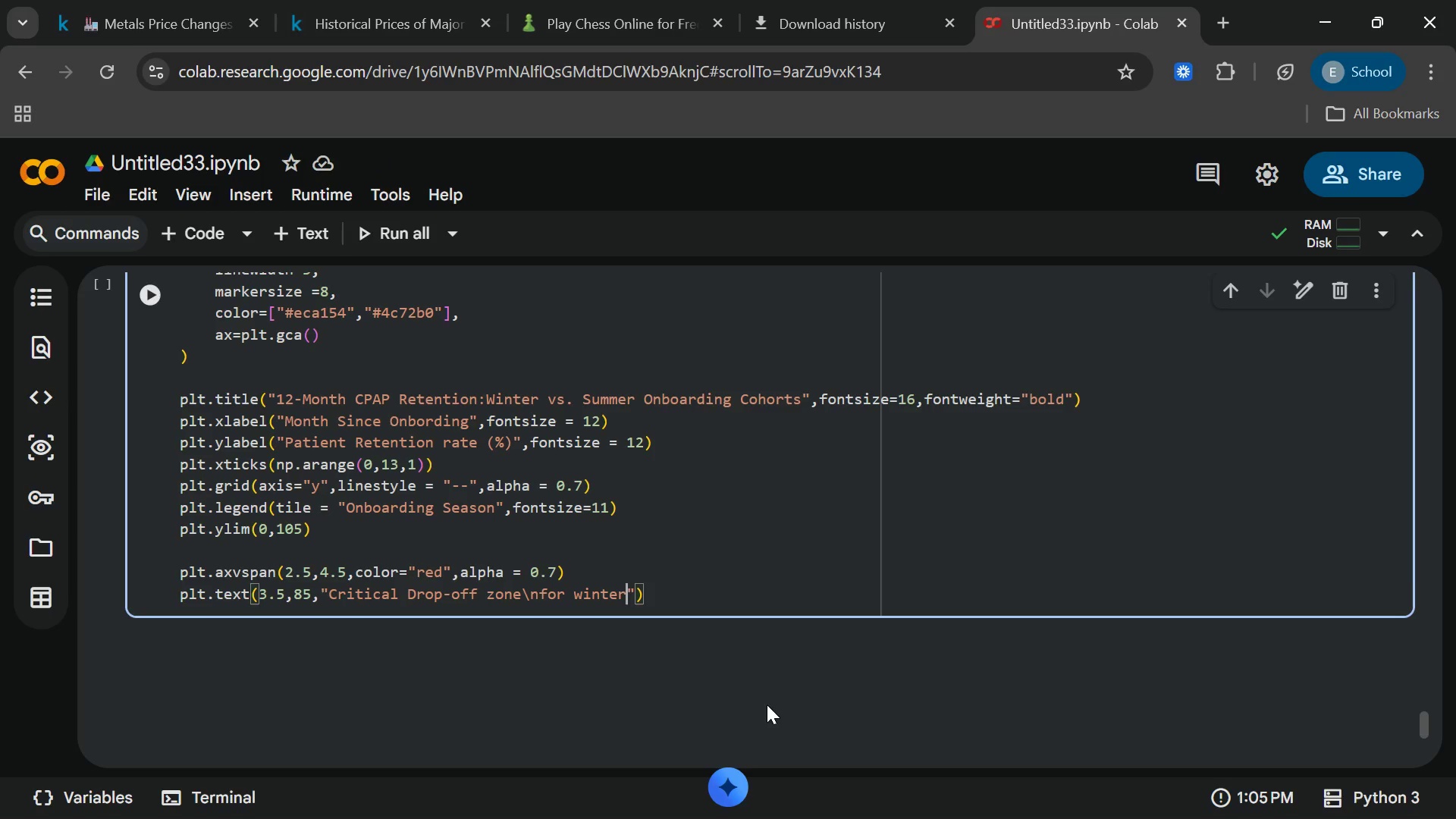 
wait(10.27)
 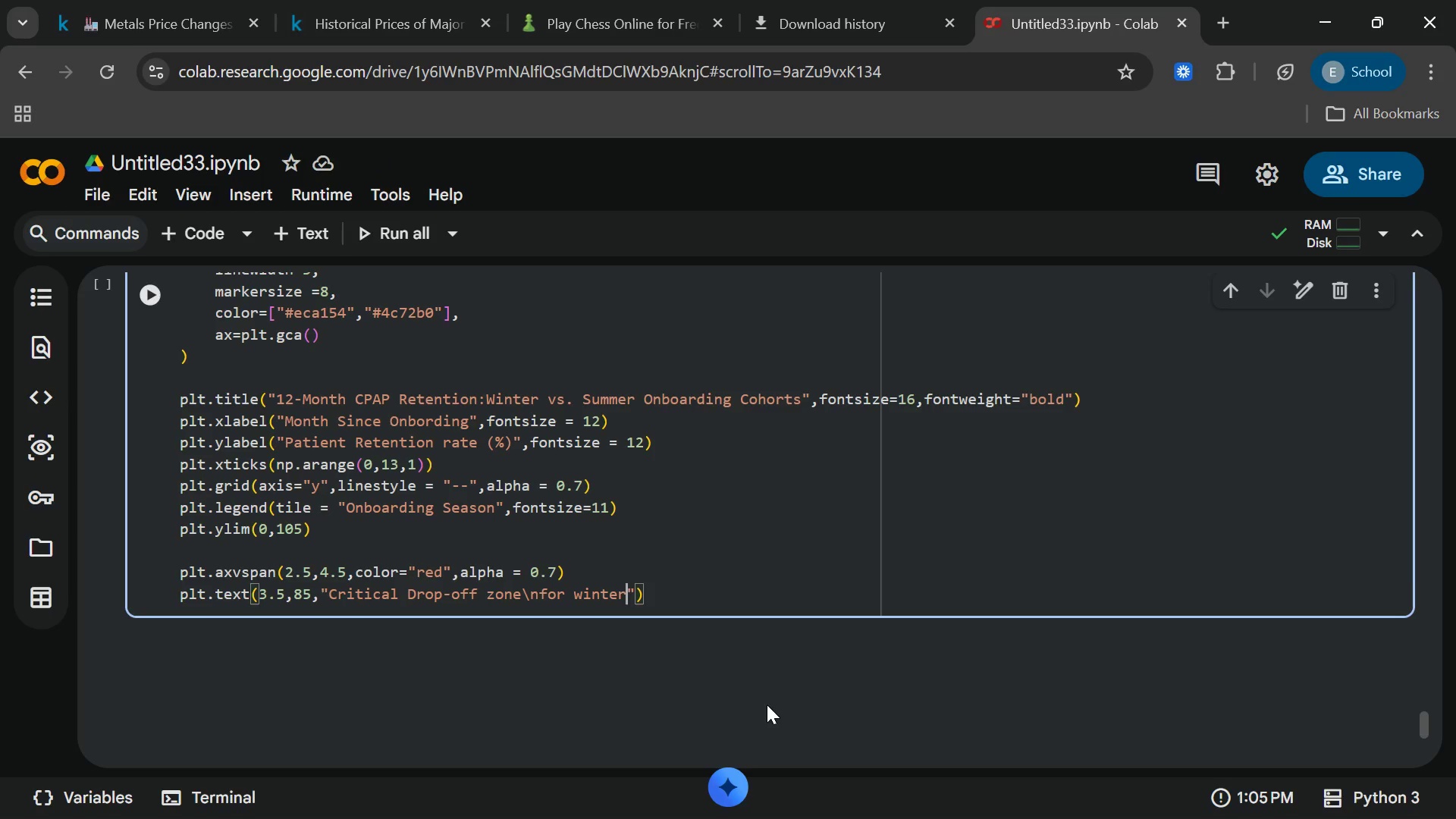 
type( cohort)
 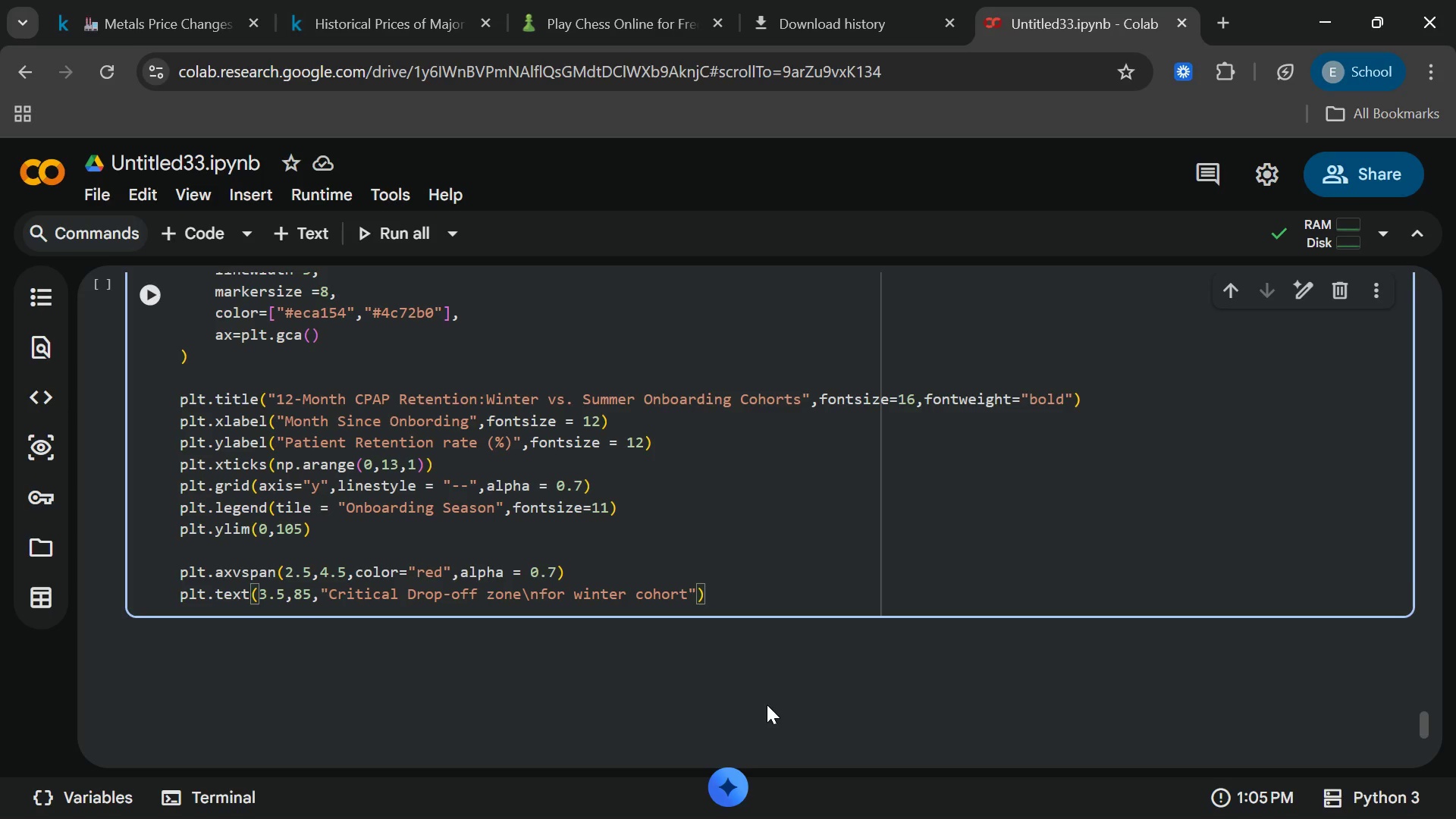 
key(ArrowRight)
 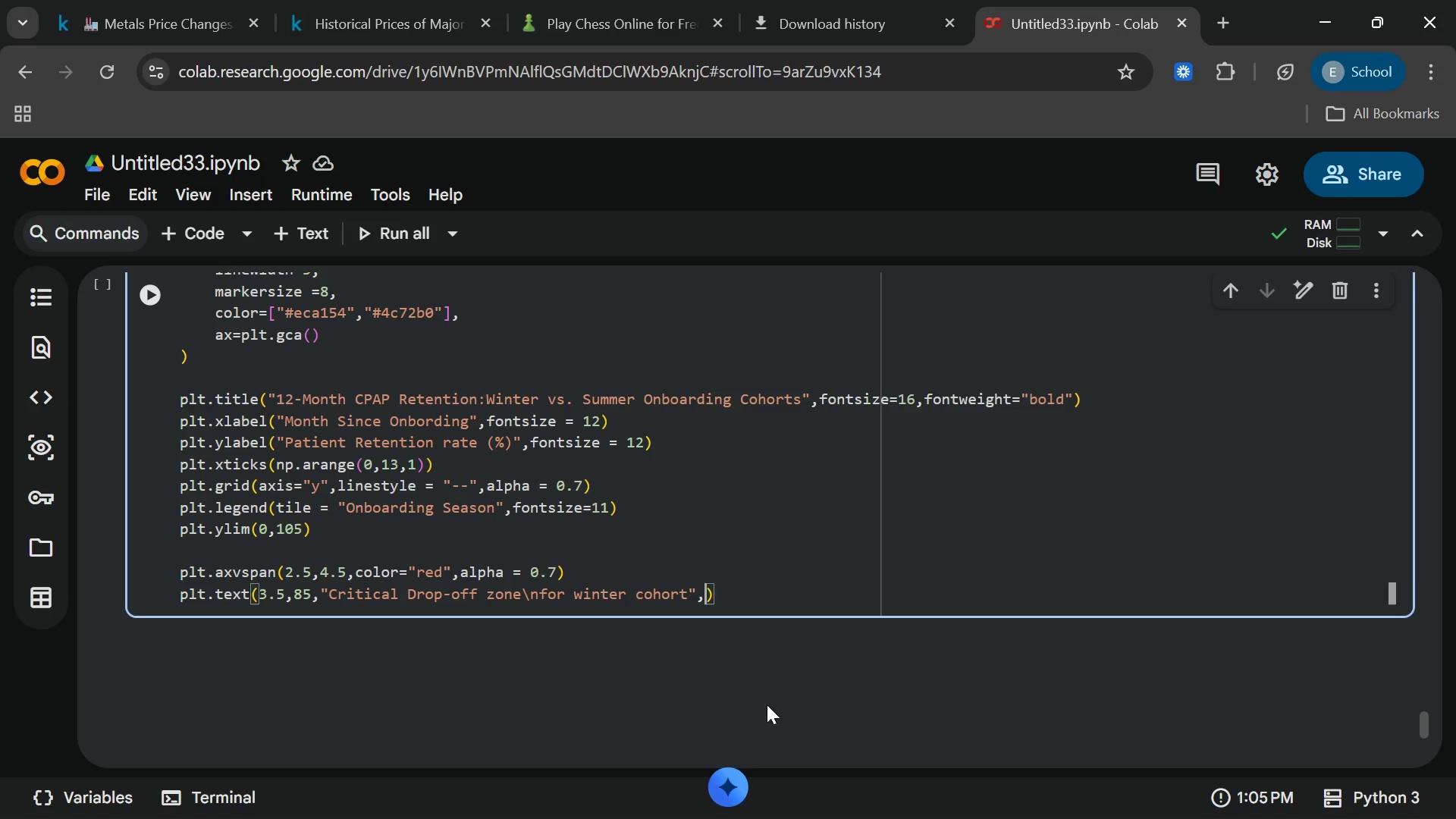 
type(,color)
 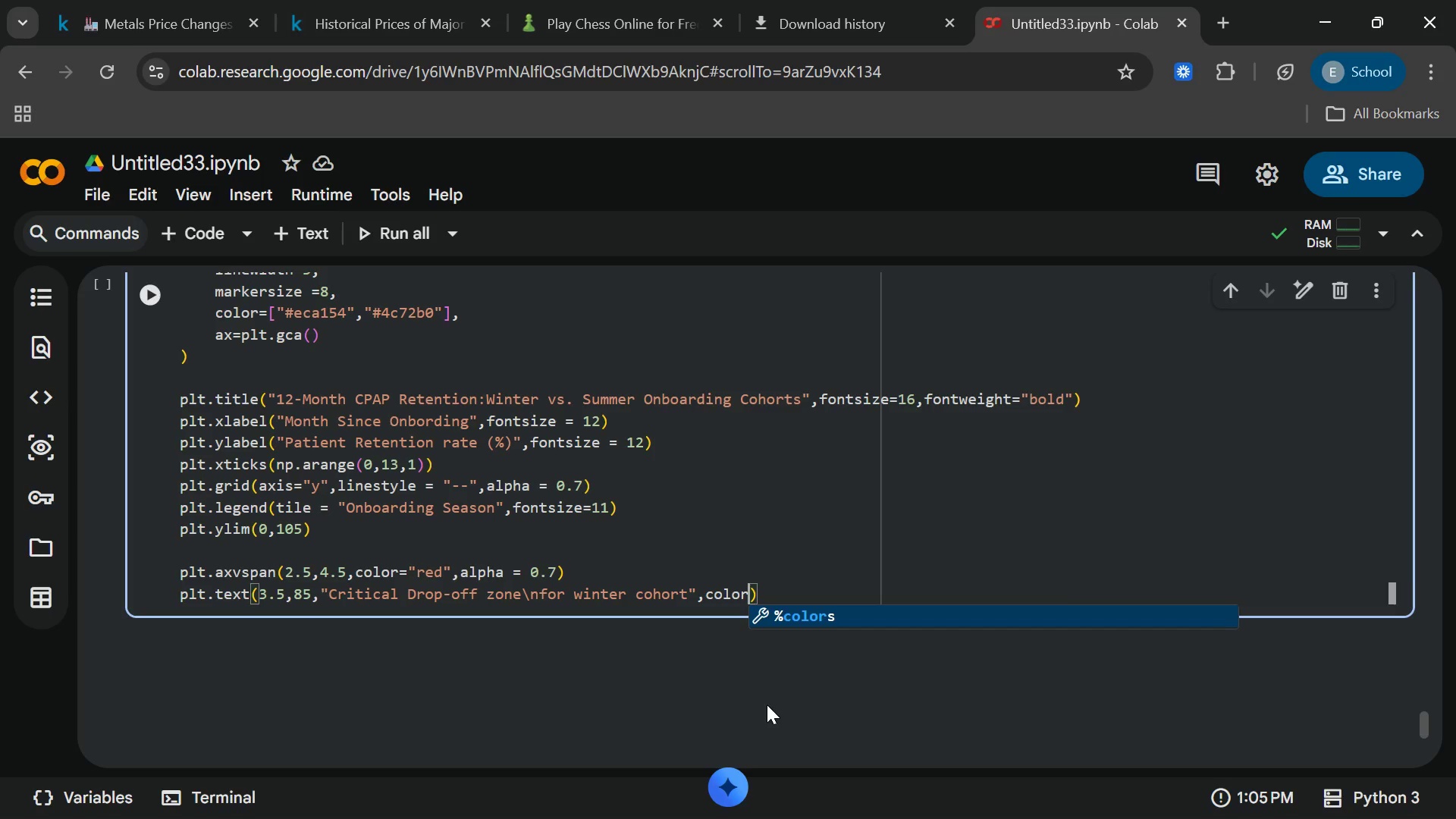 
wait(5.61)
 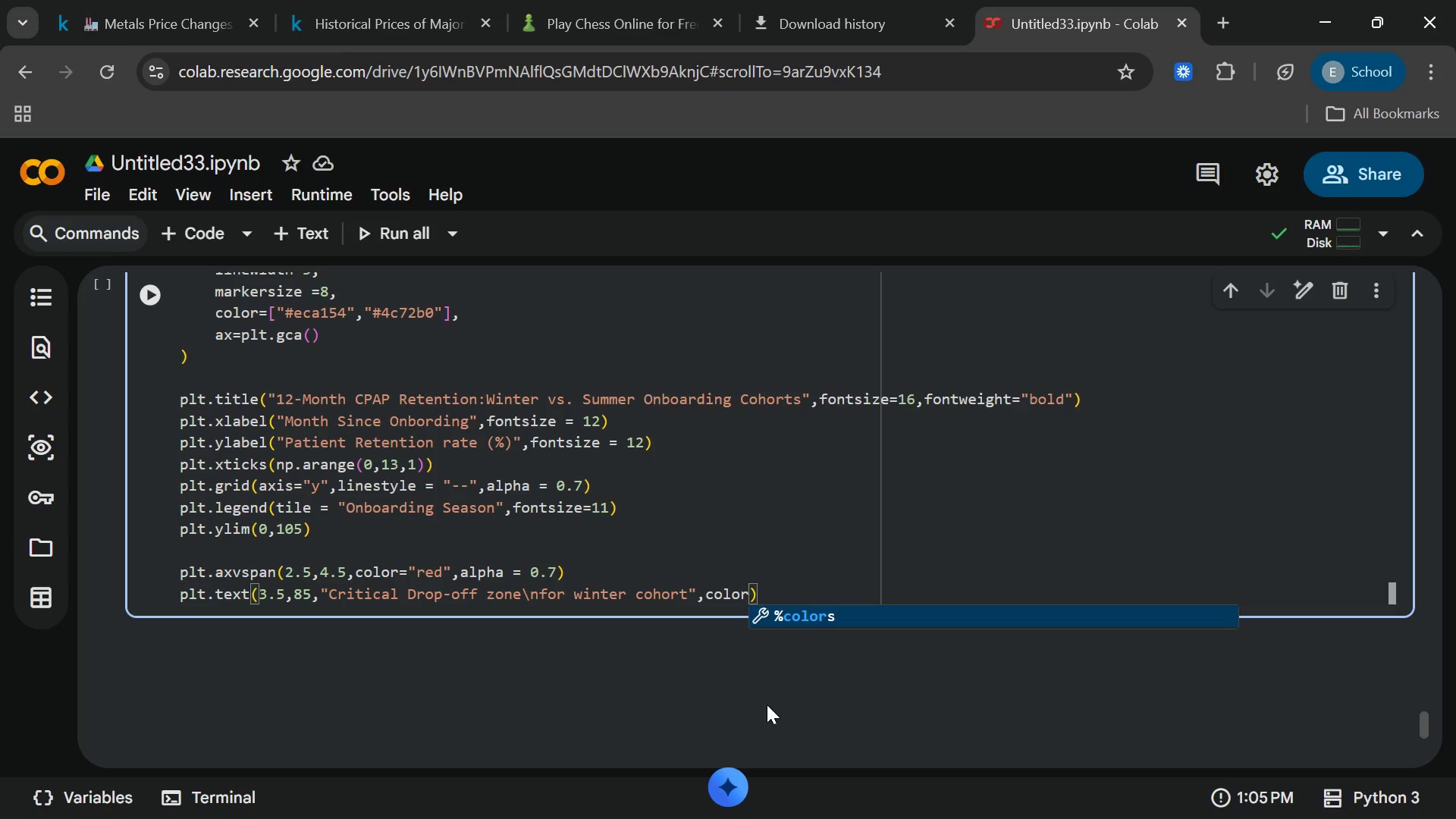 
key(Space)
 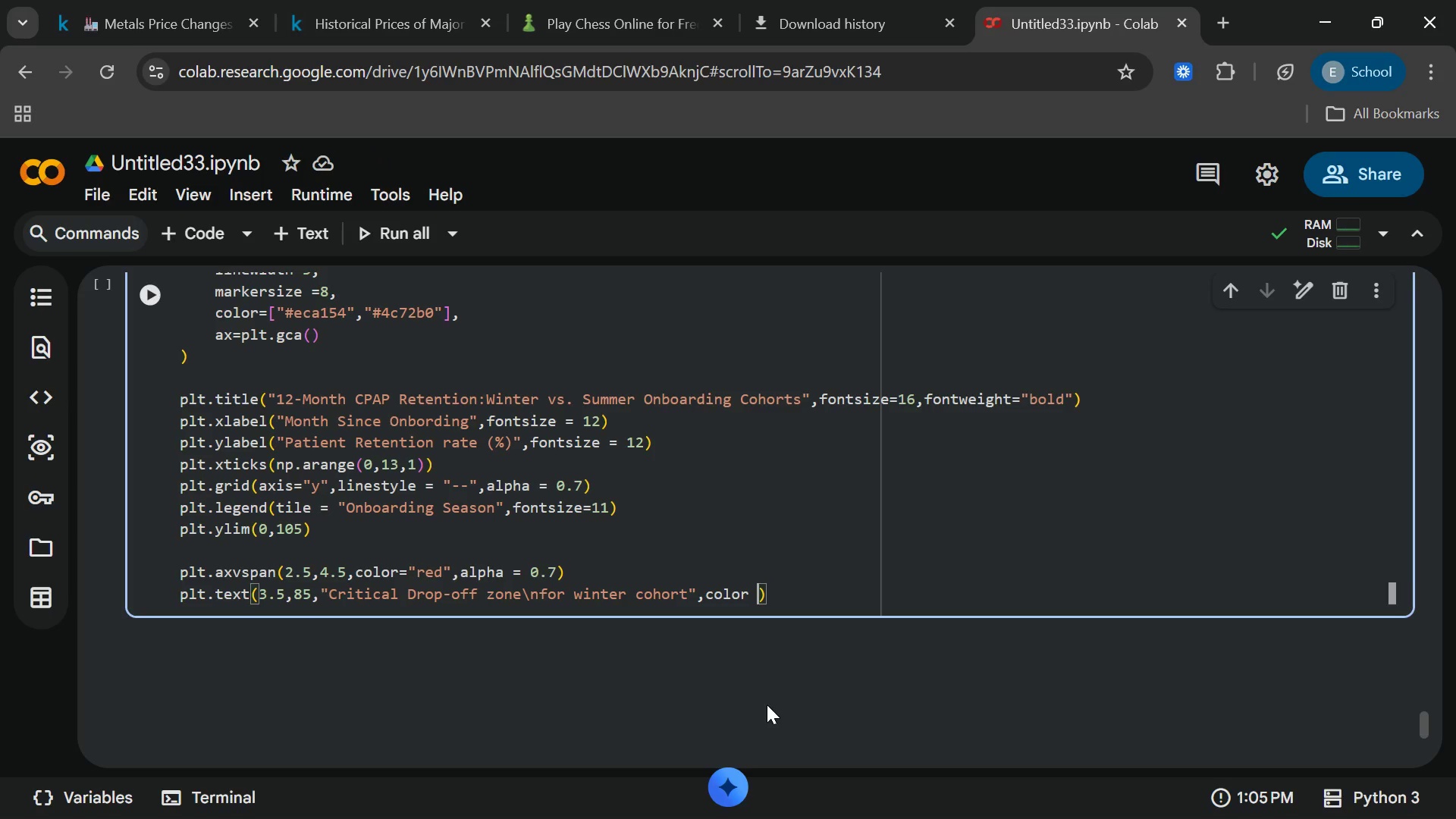 
wait(14.12)
 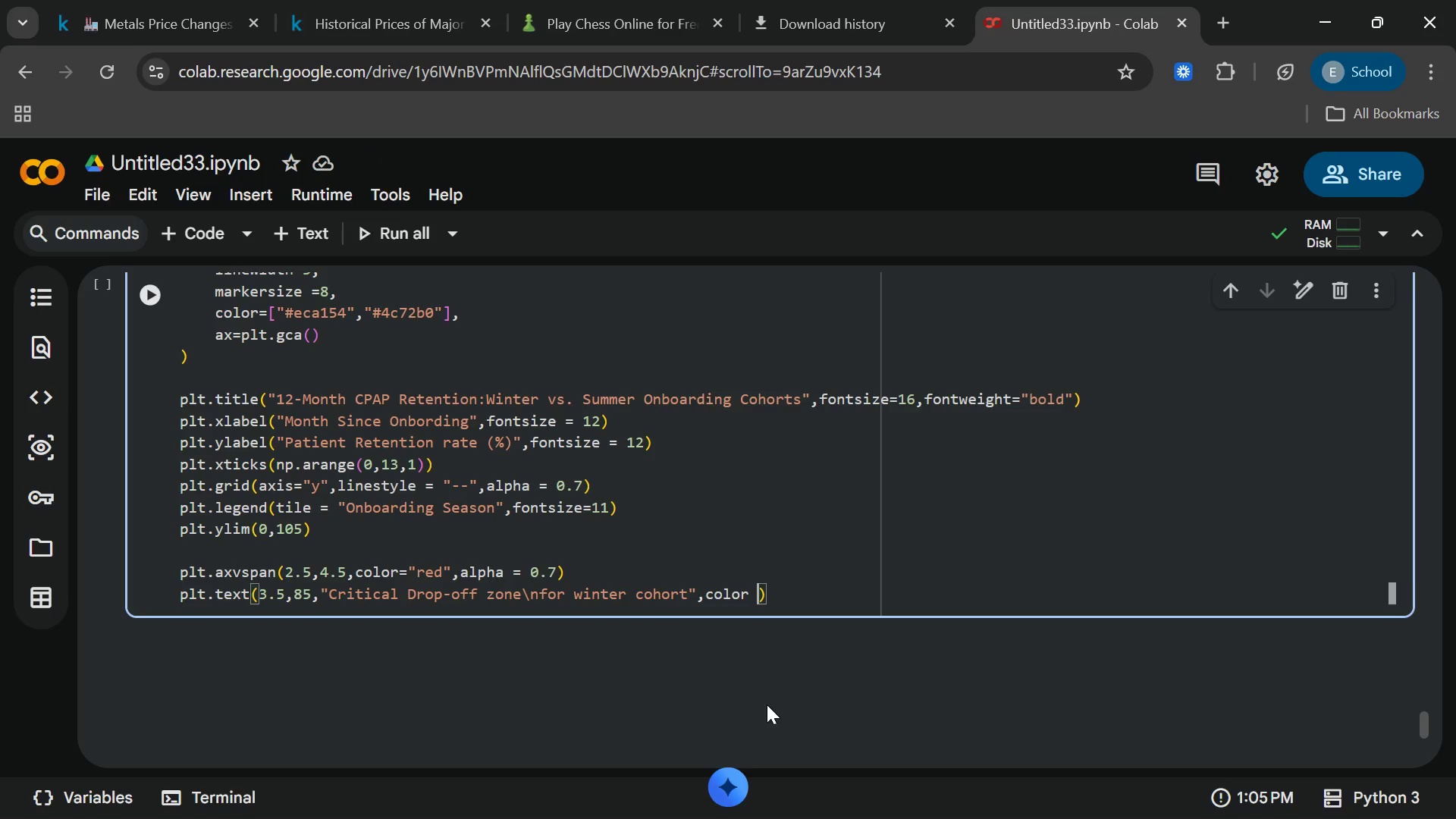 
type(= "darked)
 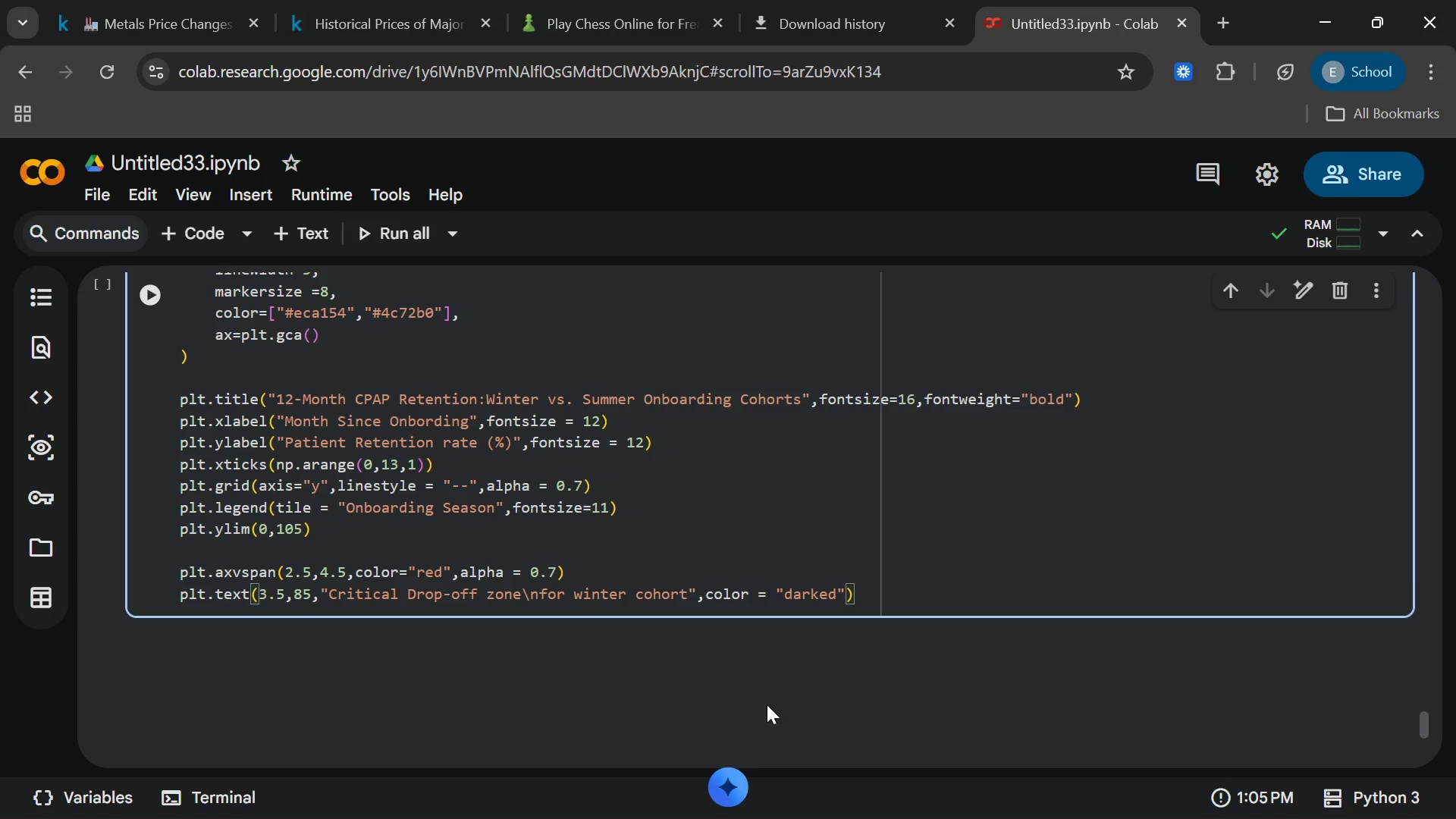 
key(ArrowRight)
 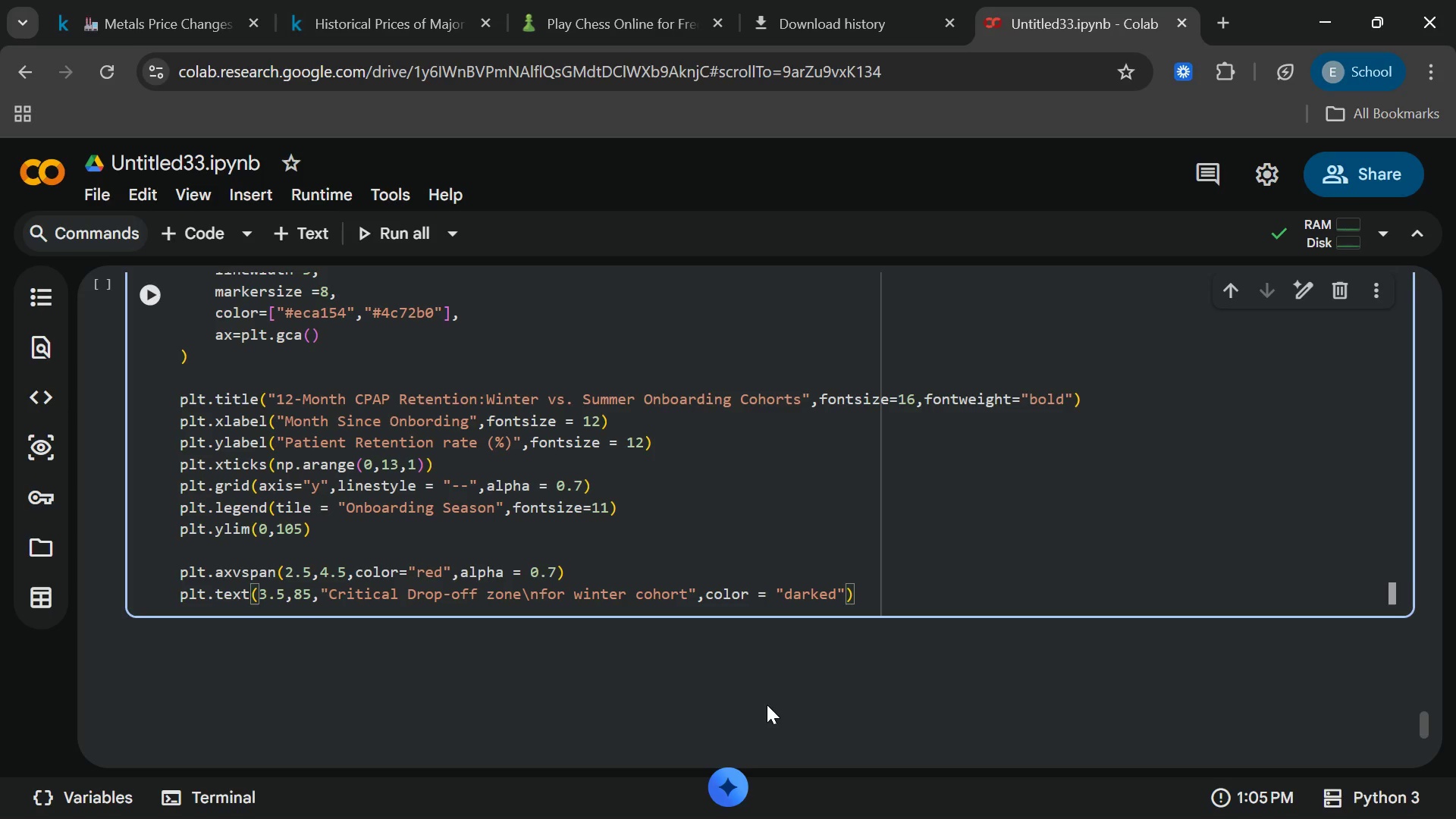 
type(,ha = "center)
 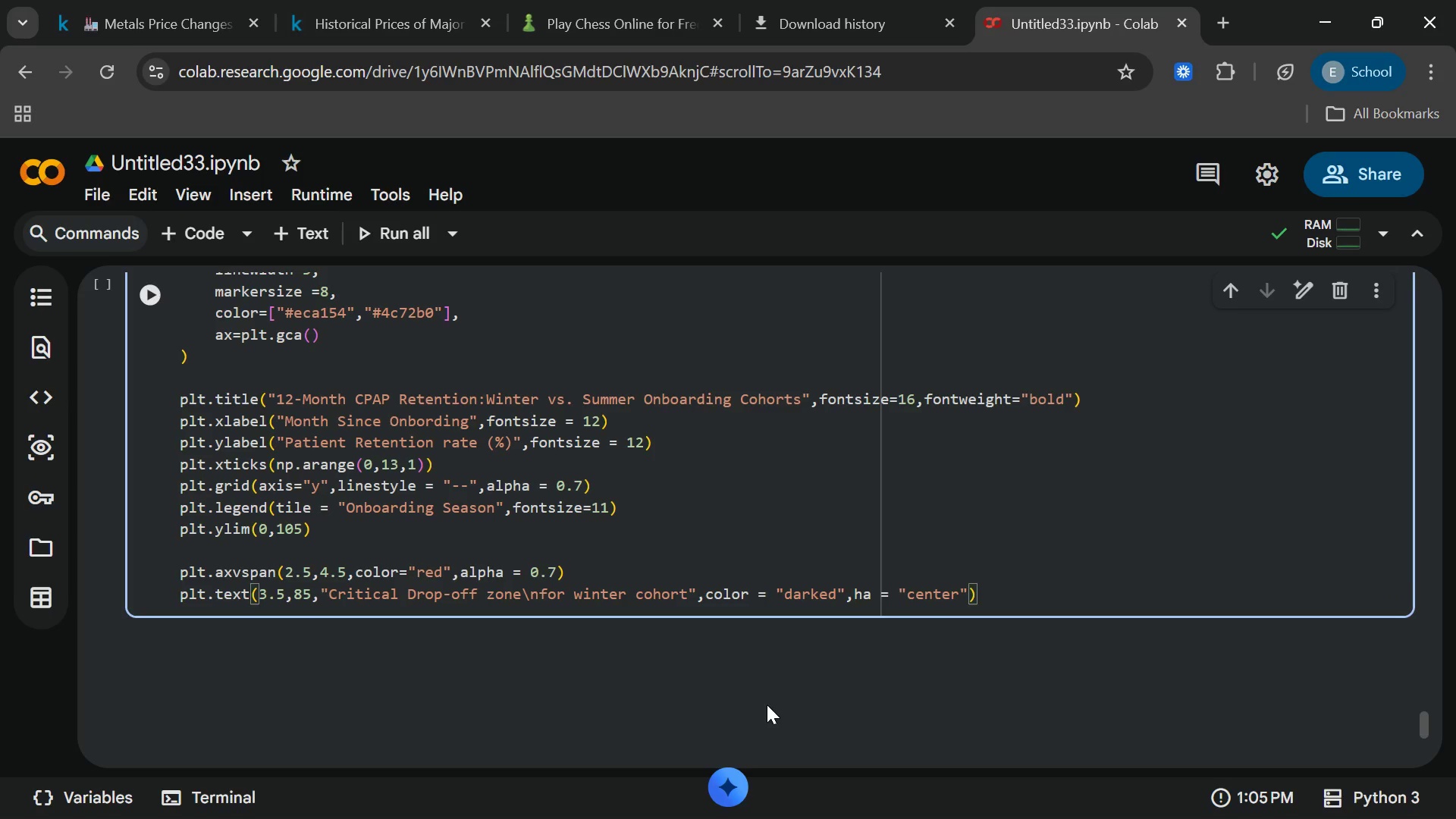 
key(ArrowRight)
 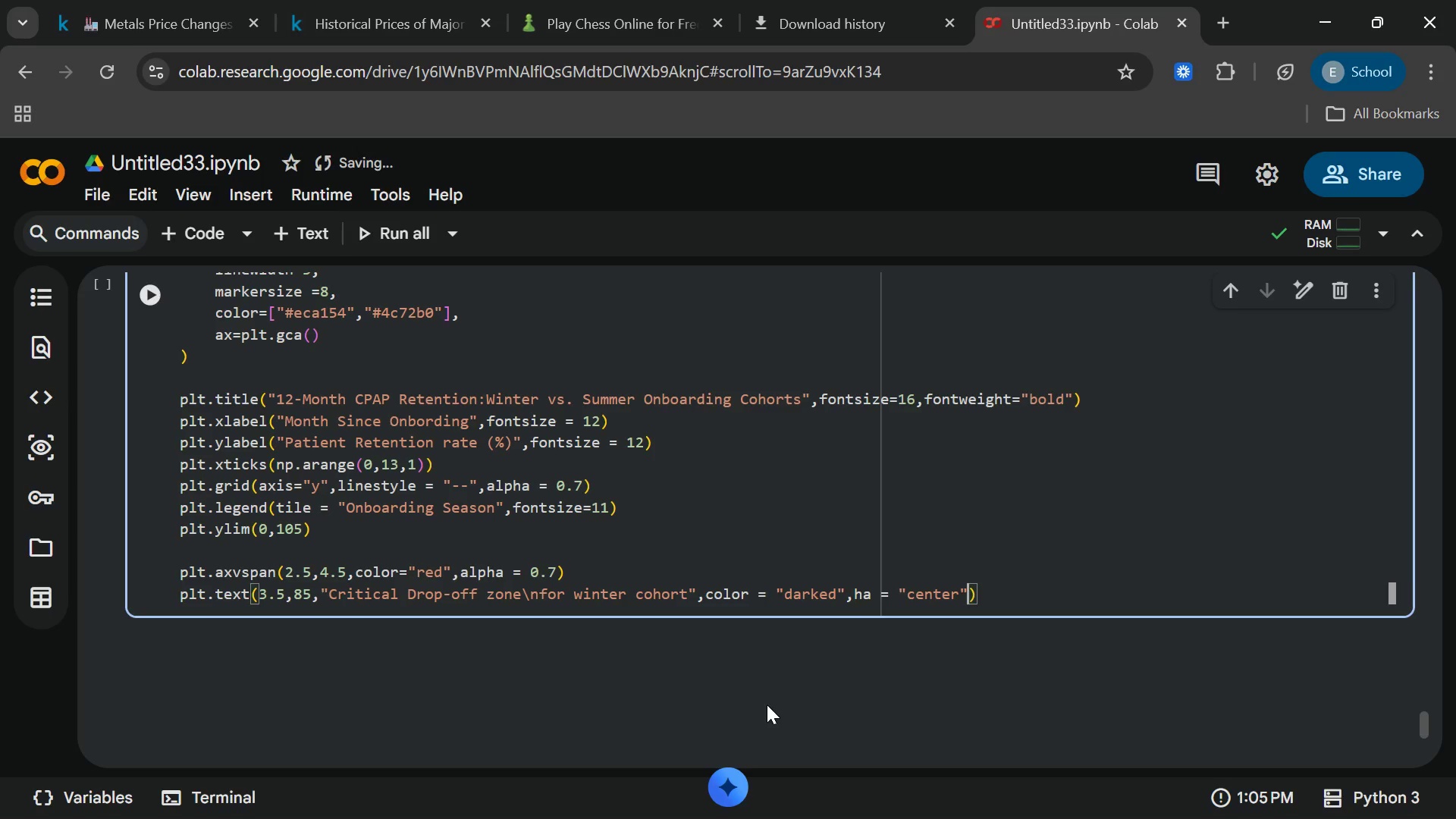 
type(,font)
 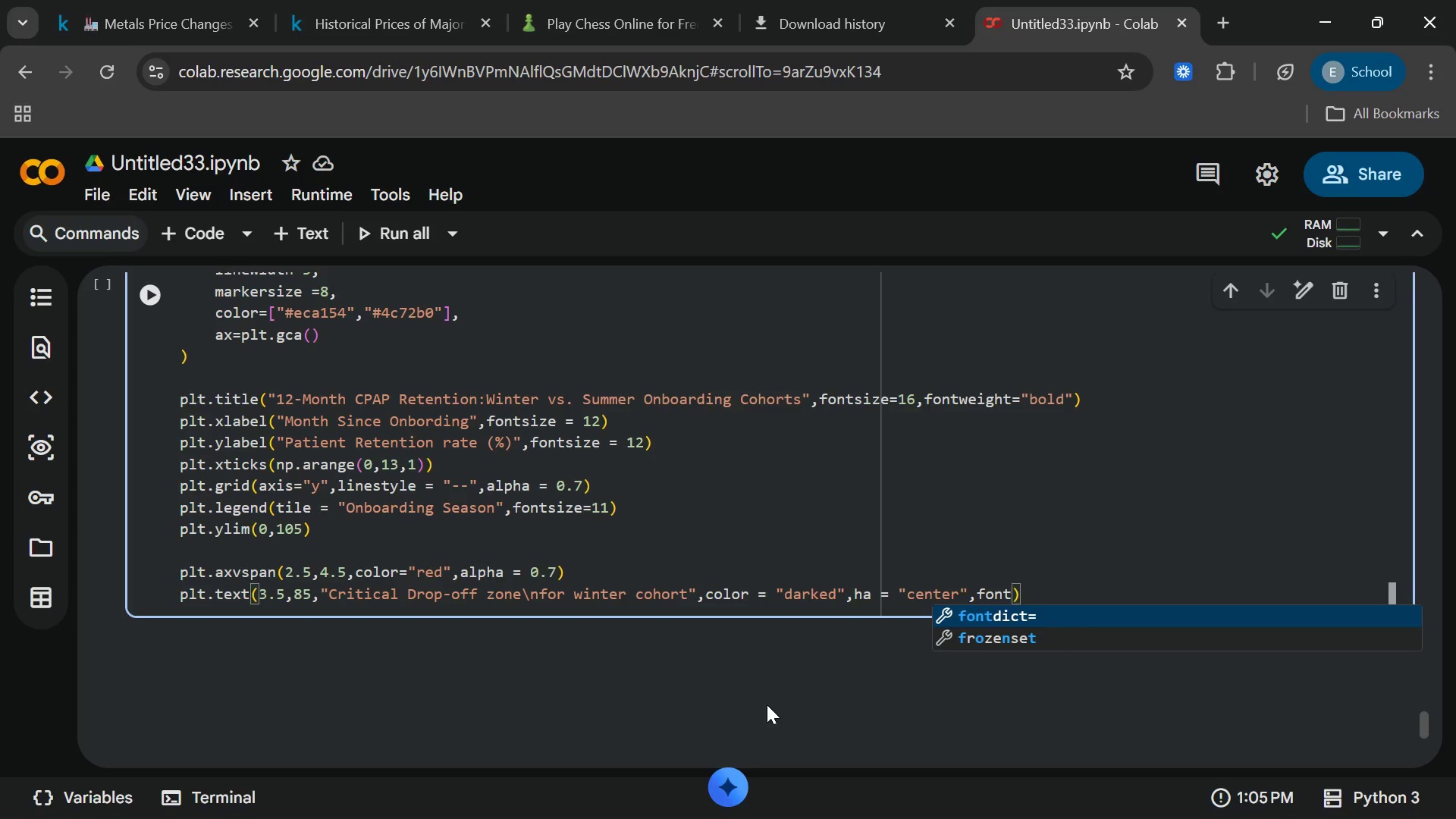 
type(weight="bold[End])
 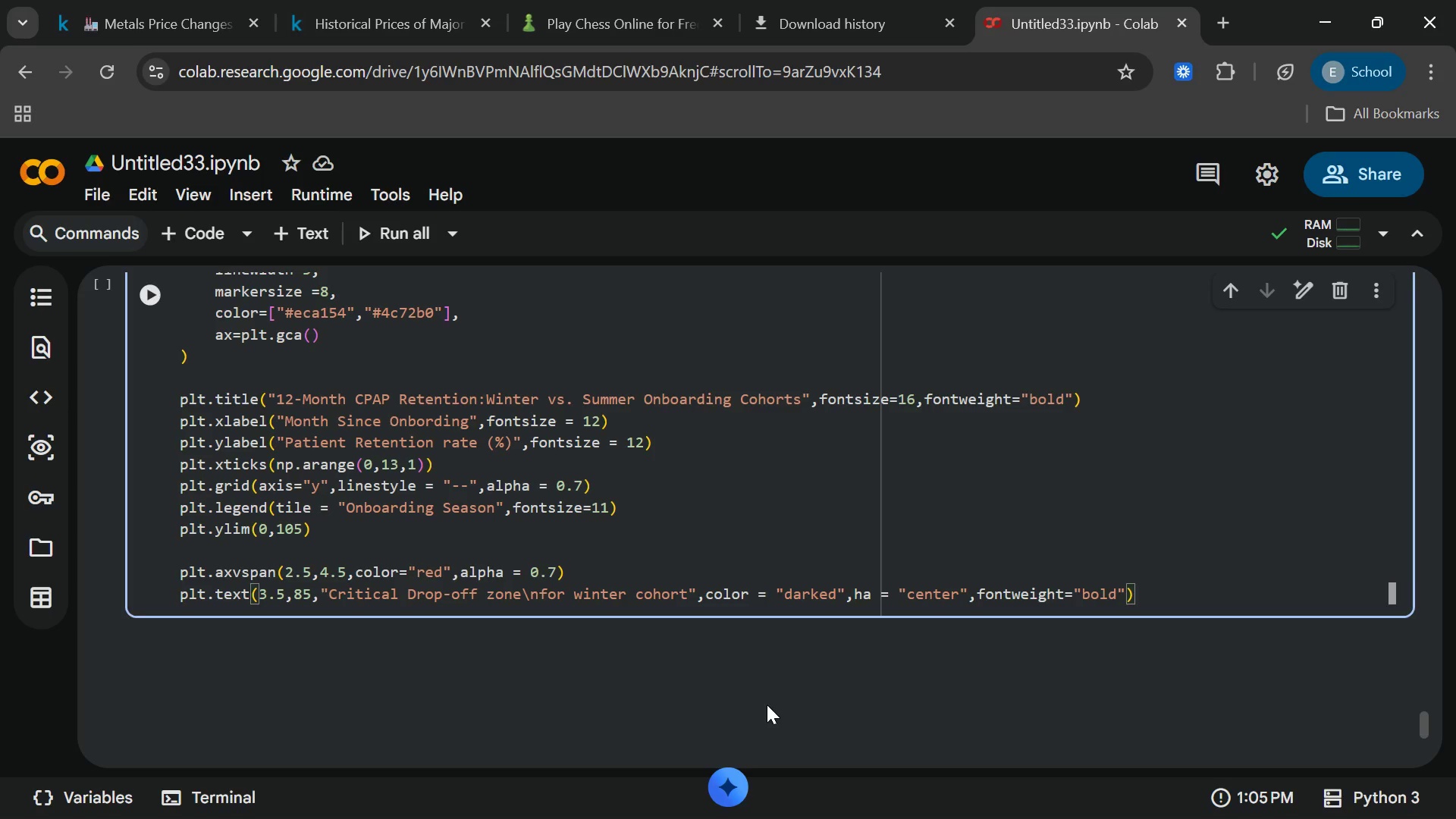 
key(Enter)
 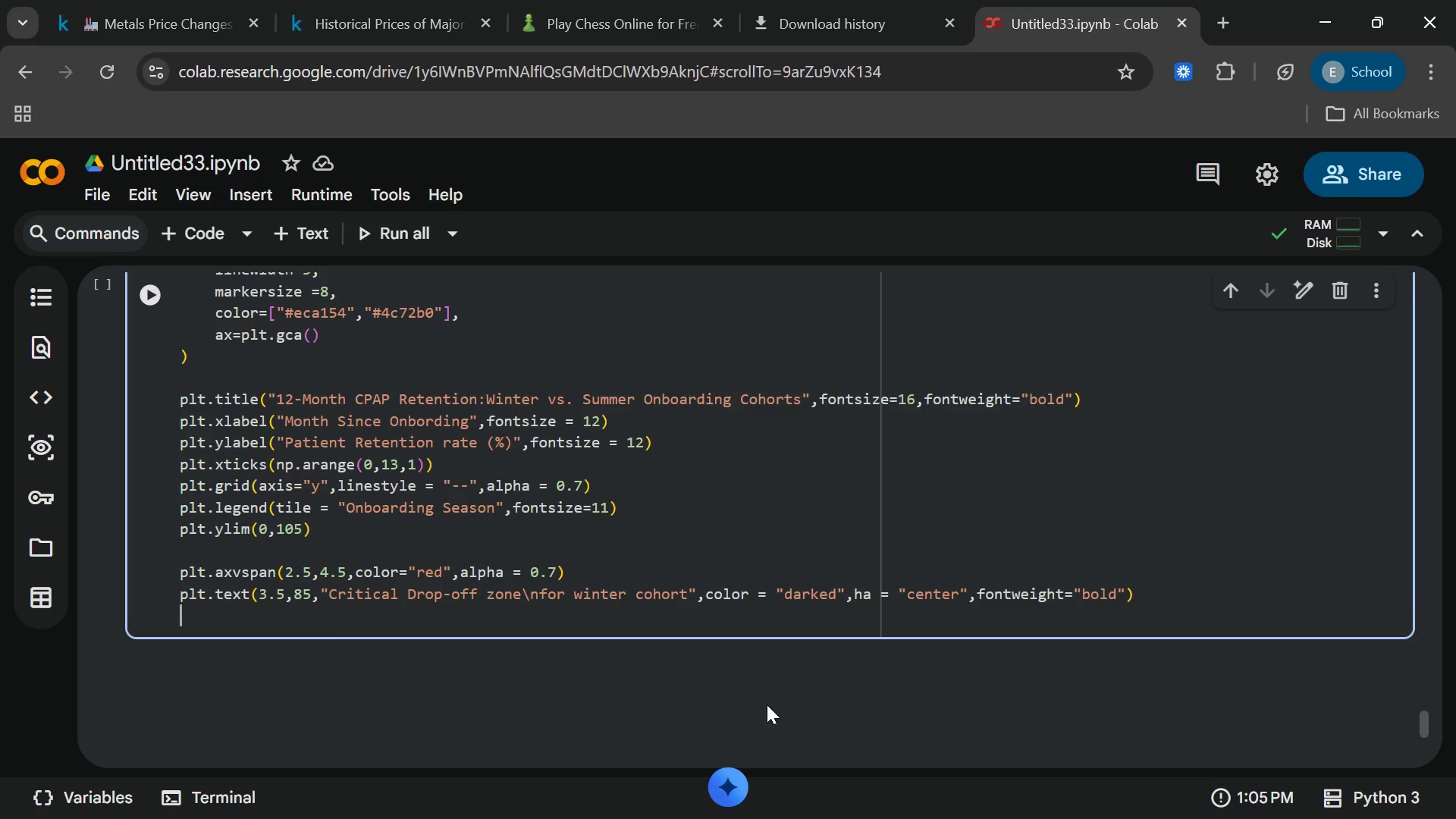 
key(Enter)
 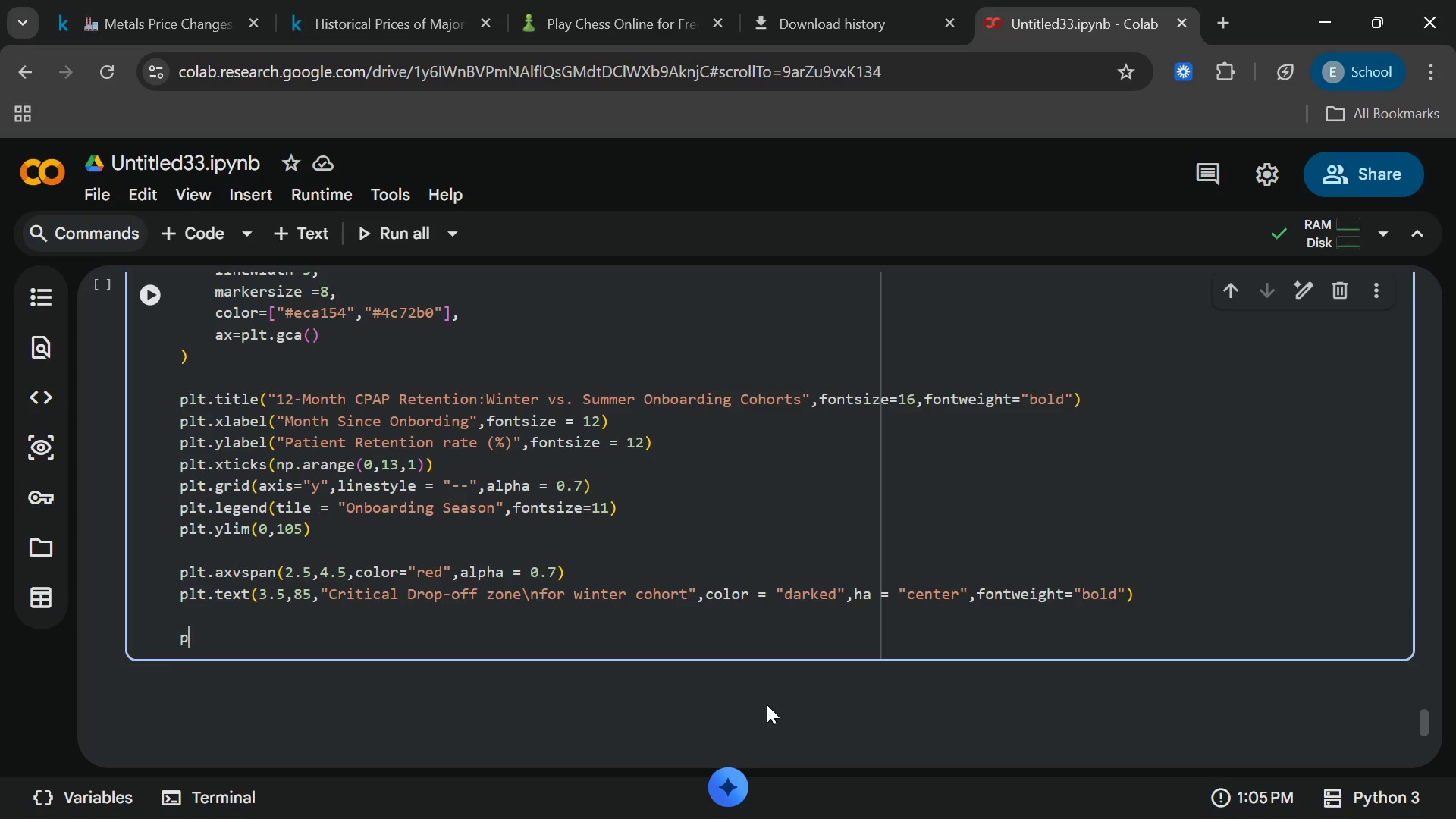 
type(plt.show([End])
 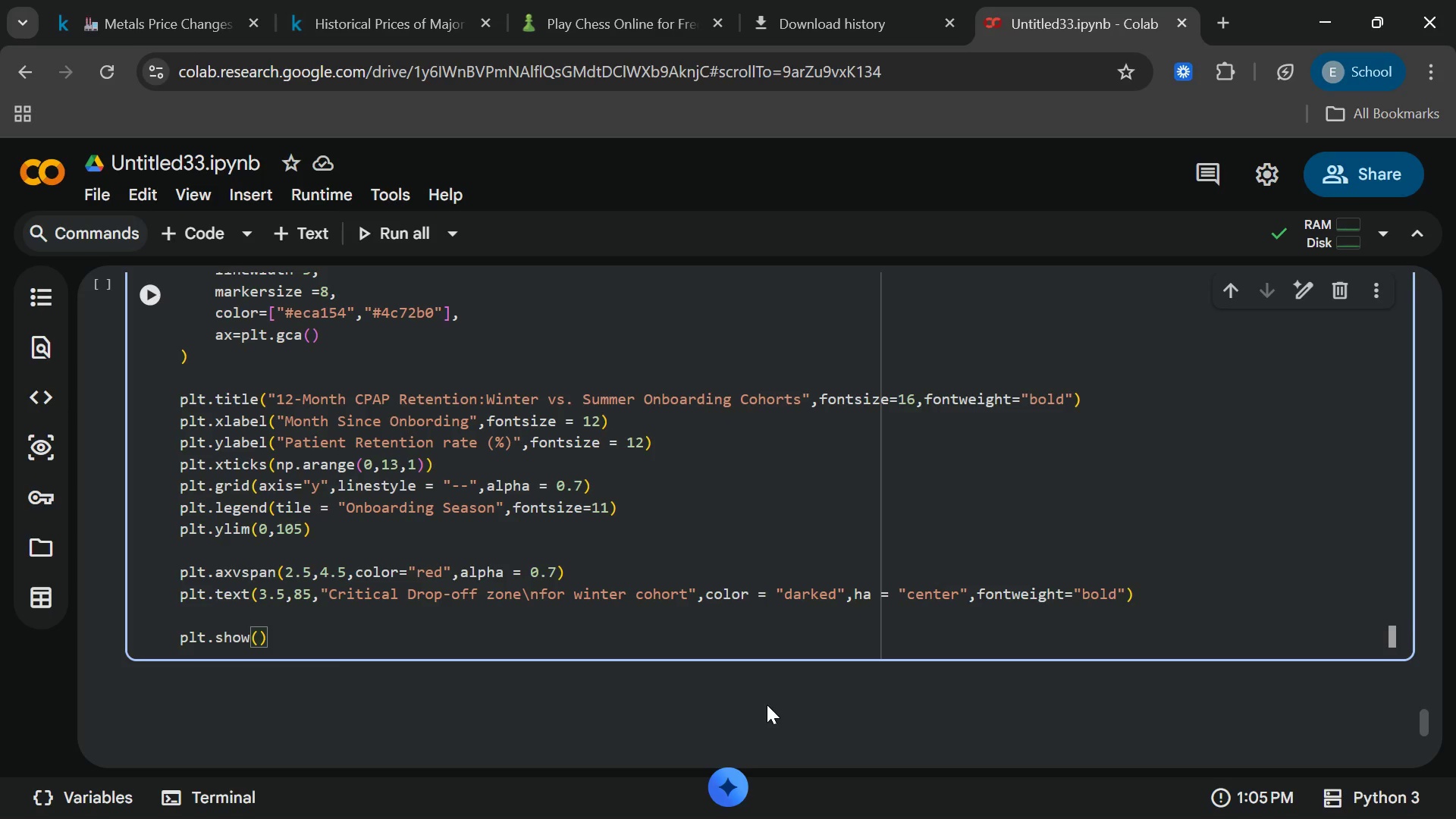 
wait(6.25)
 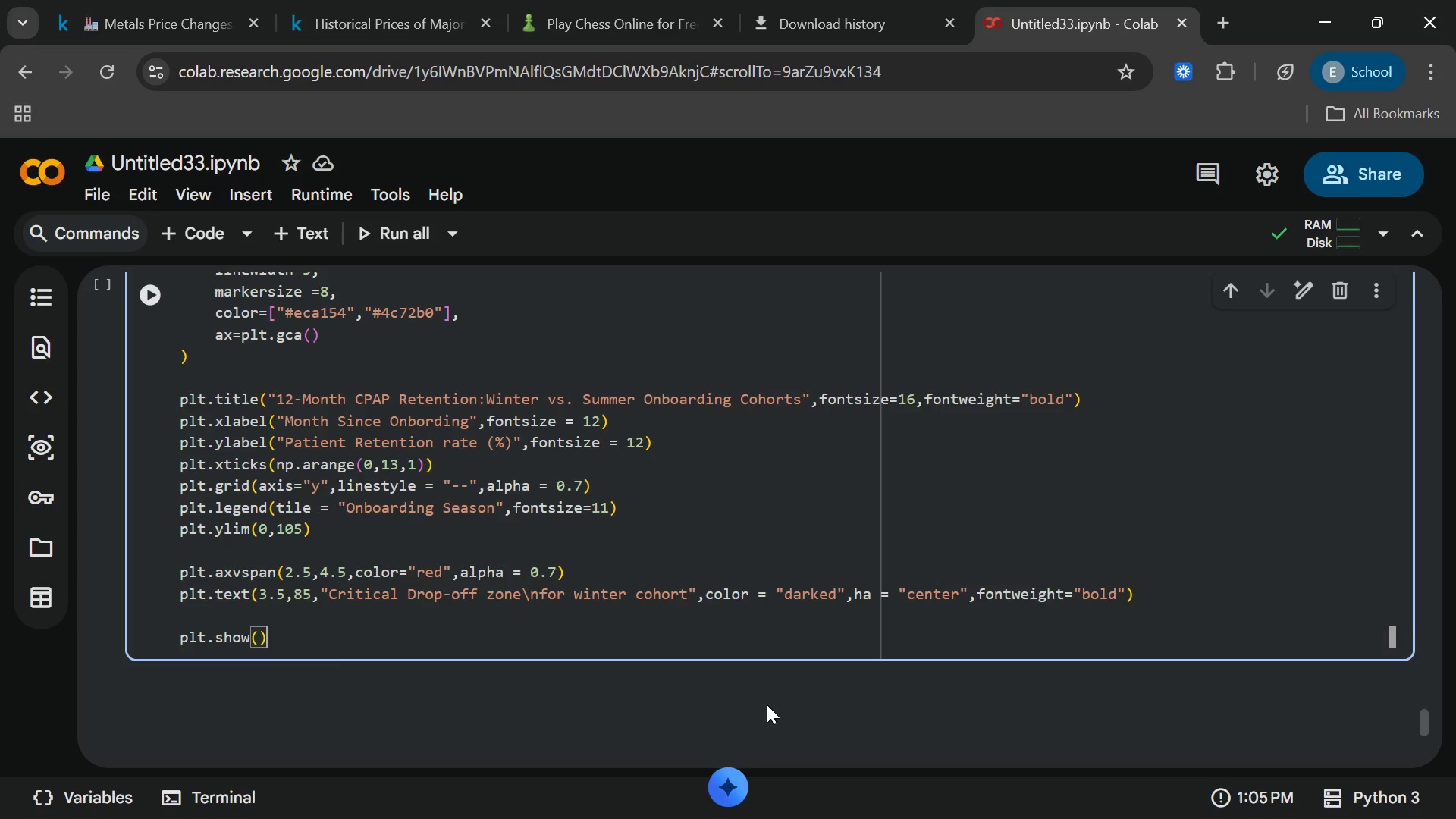 
left_click([855, 797])